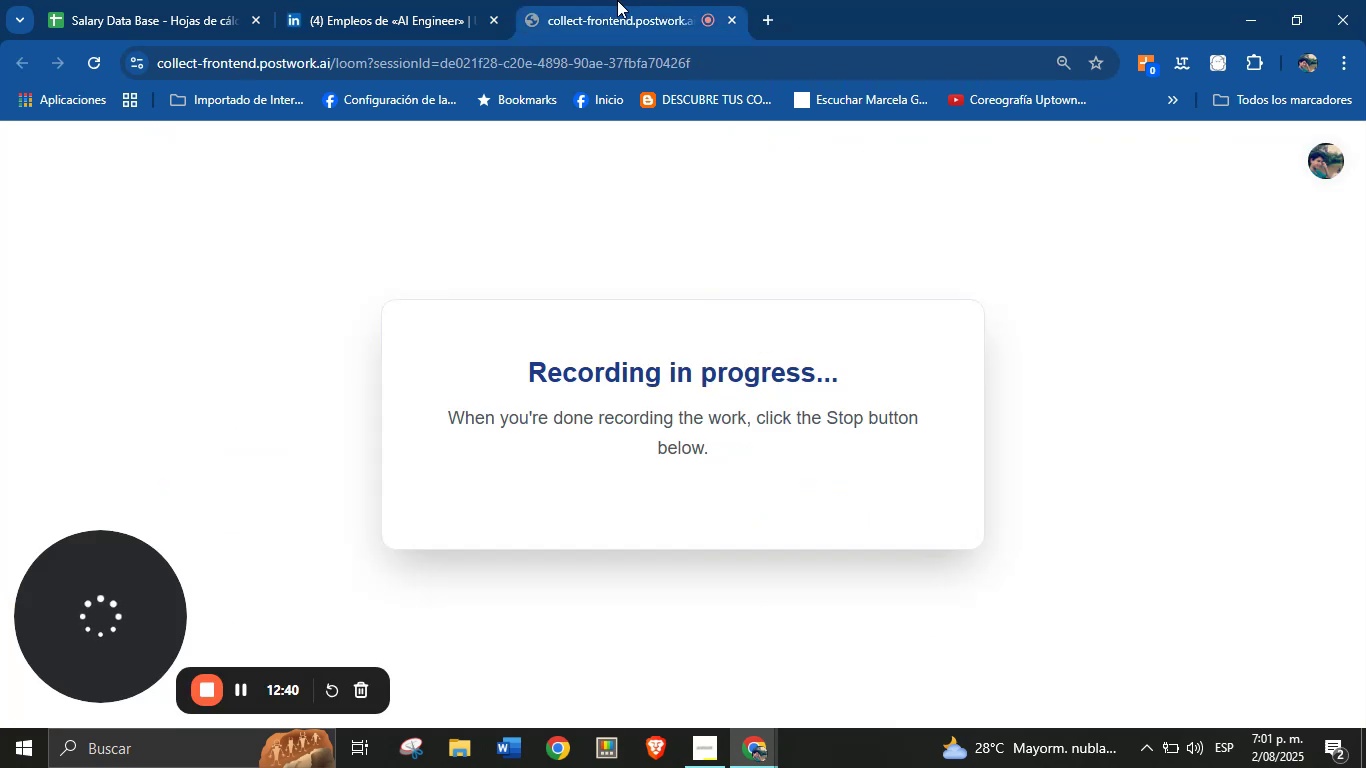 
left_click([444, 0])
 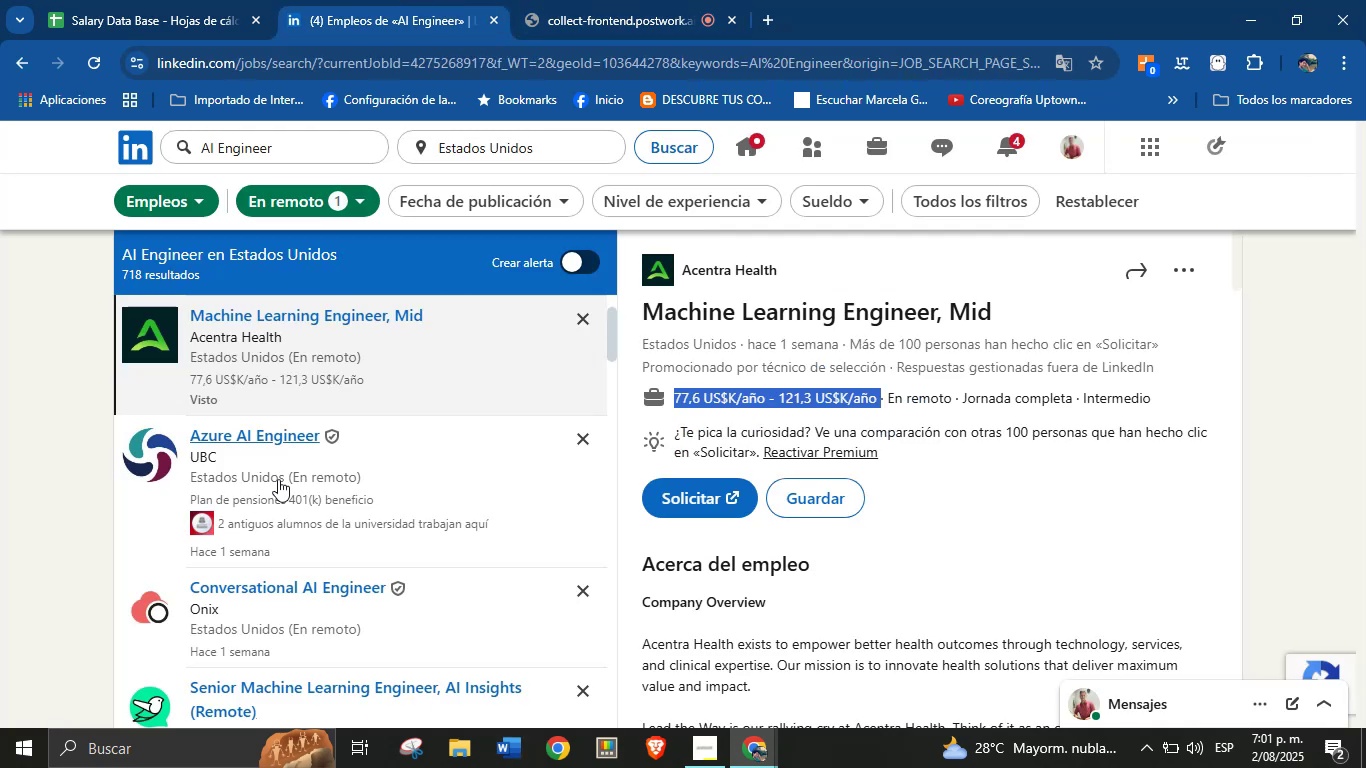 
scroll: coordinate [313, 560], scroll_direction: down, amount: 6.0
 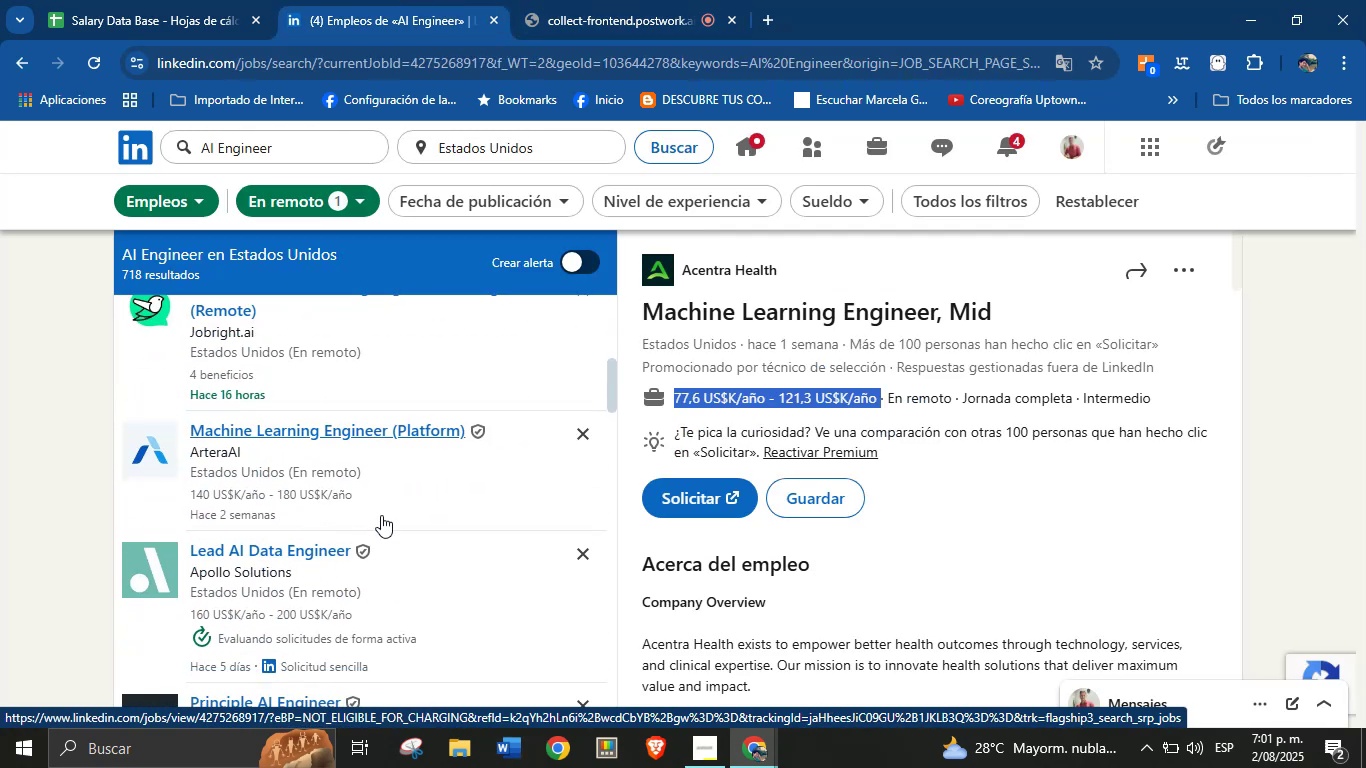 
left_click([291, 551])
 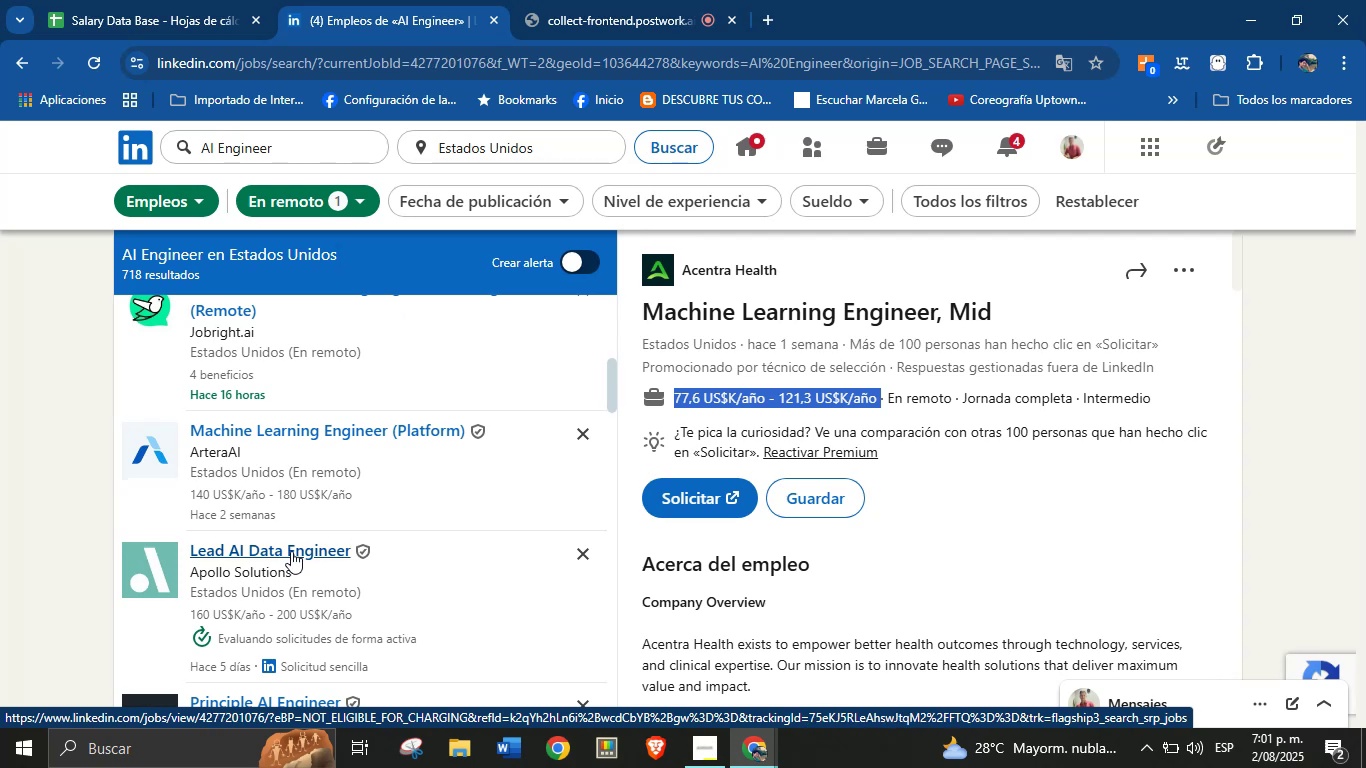 
wait(8.09)
 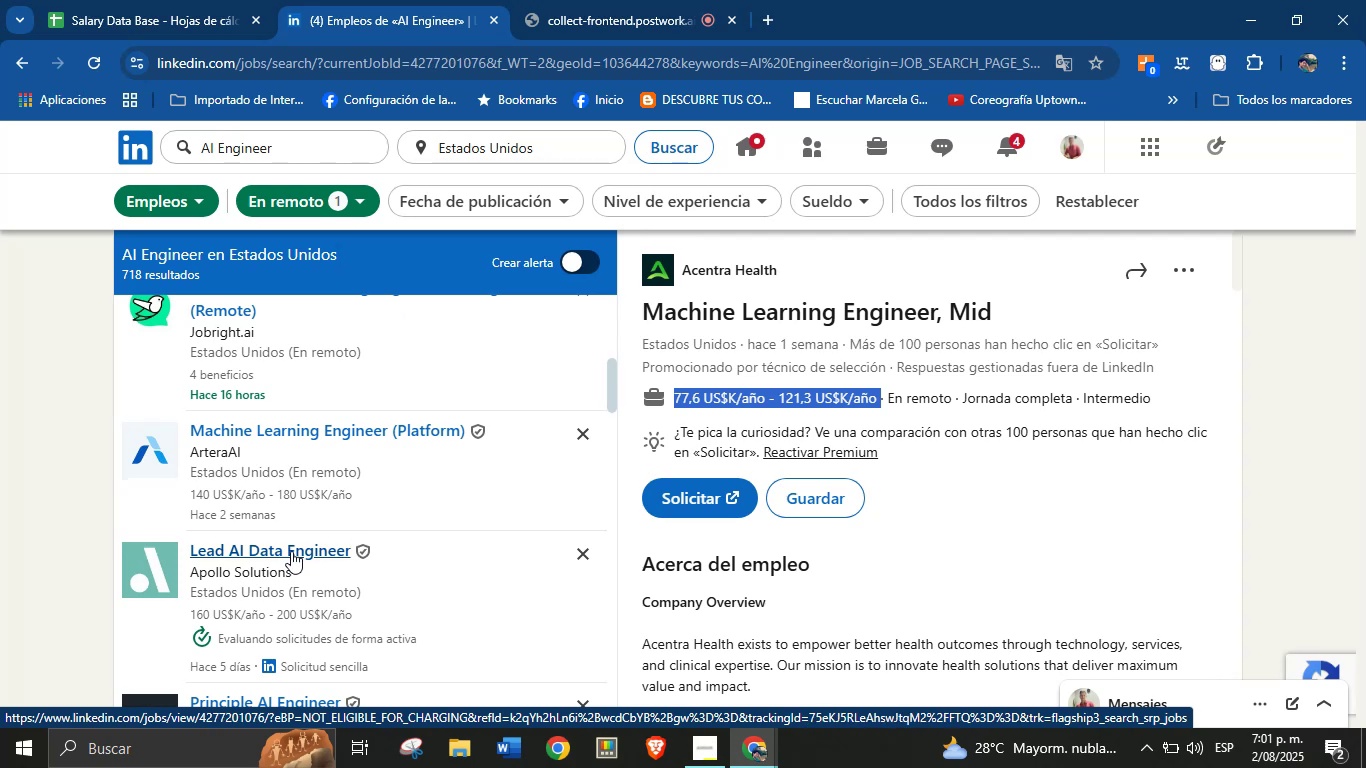 
left_click_drag(start_coordinate=[803, 263], to_coordinate=[683, 266])
 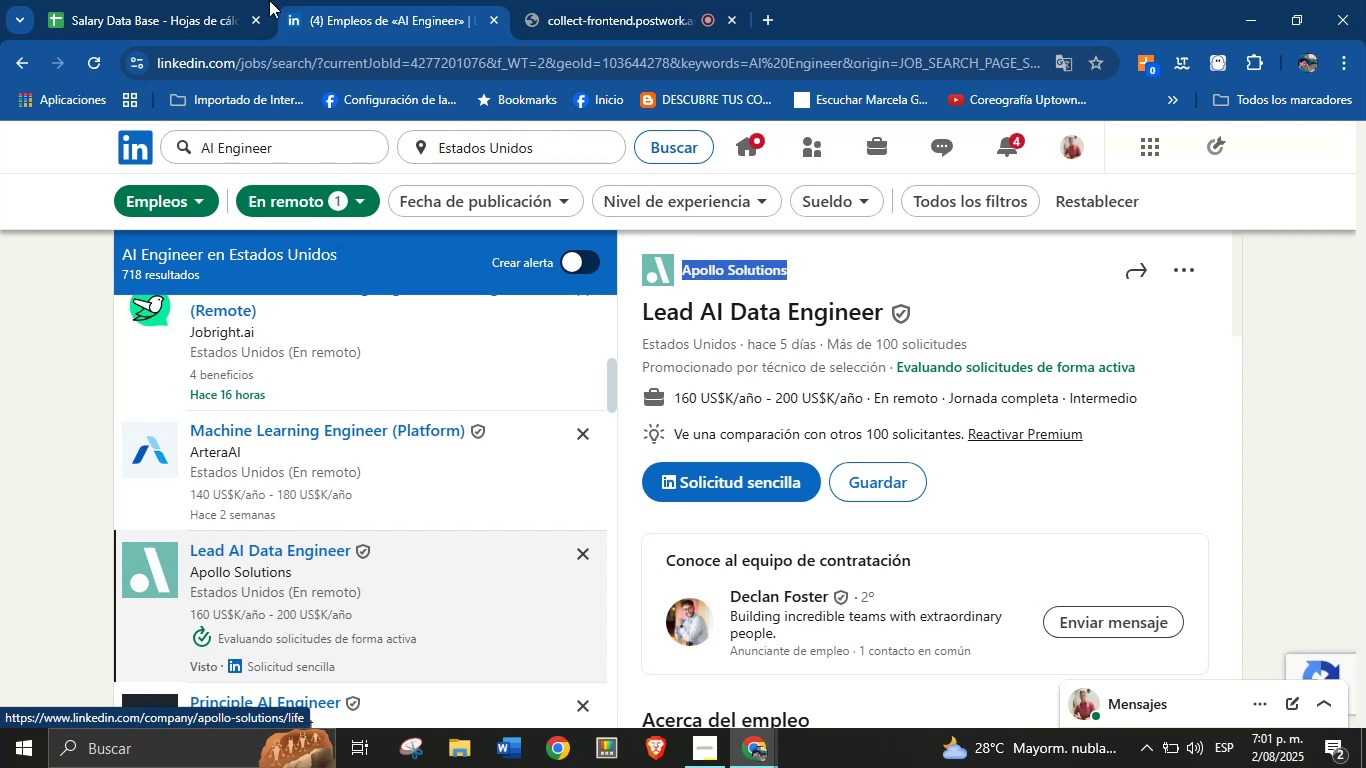 
key(Control+C)
 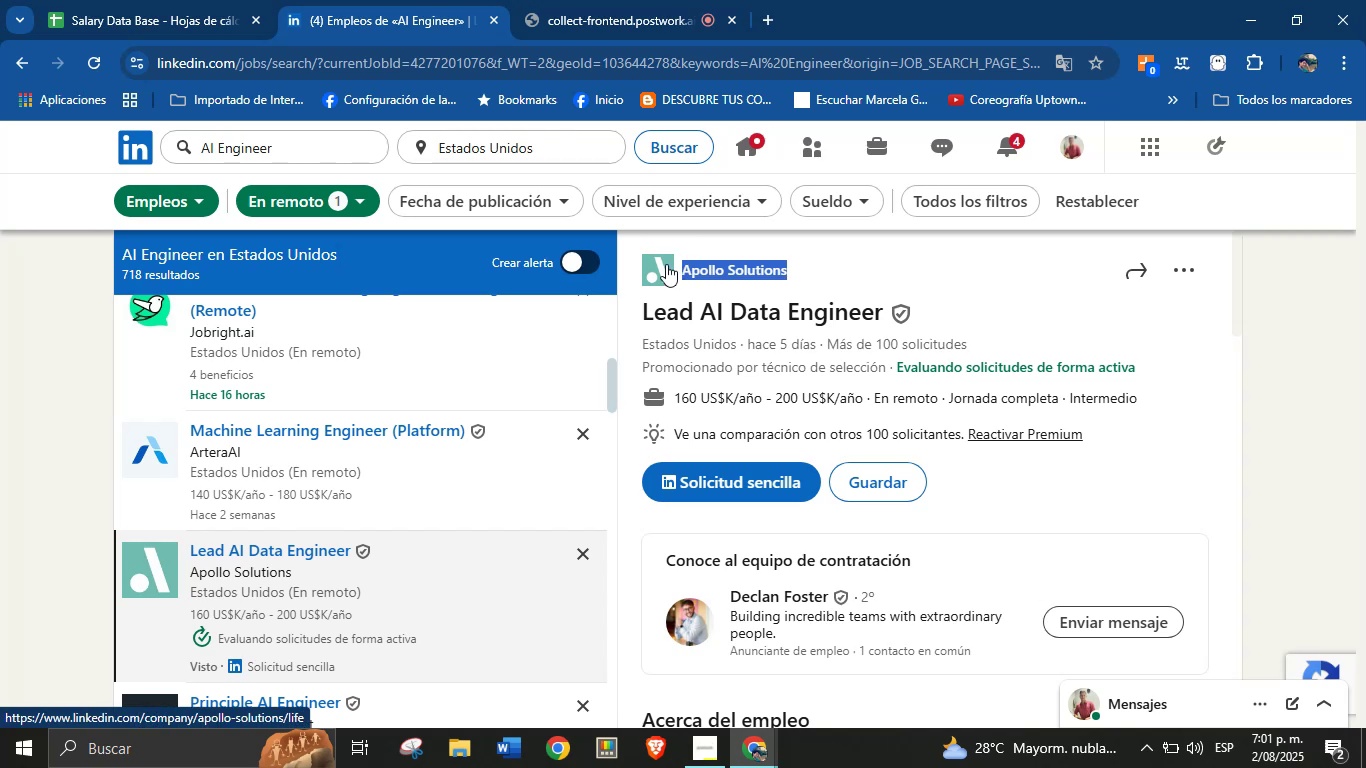 
left_click_drag(start_coordinate=[229, 0], to_coordinate=[223, 0])
 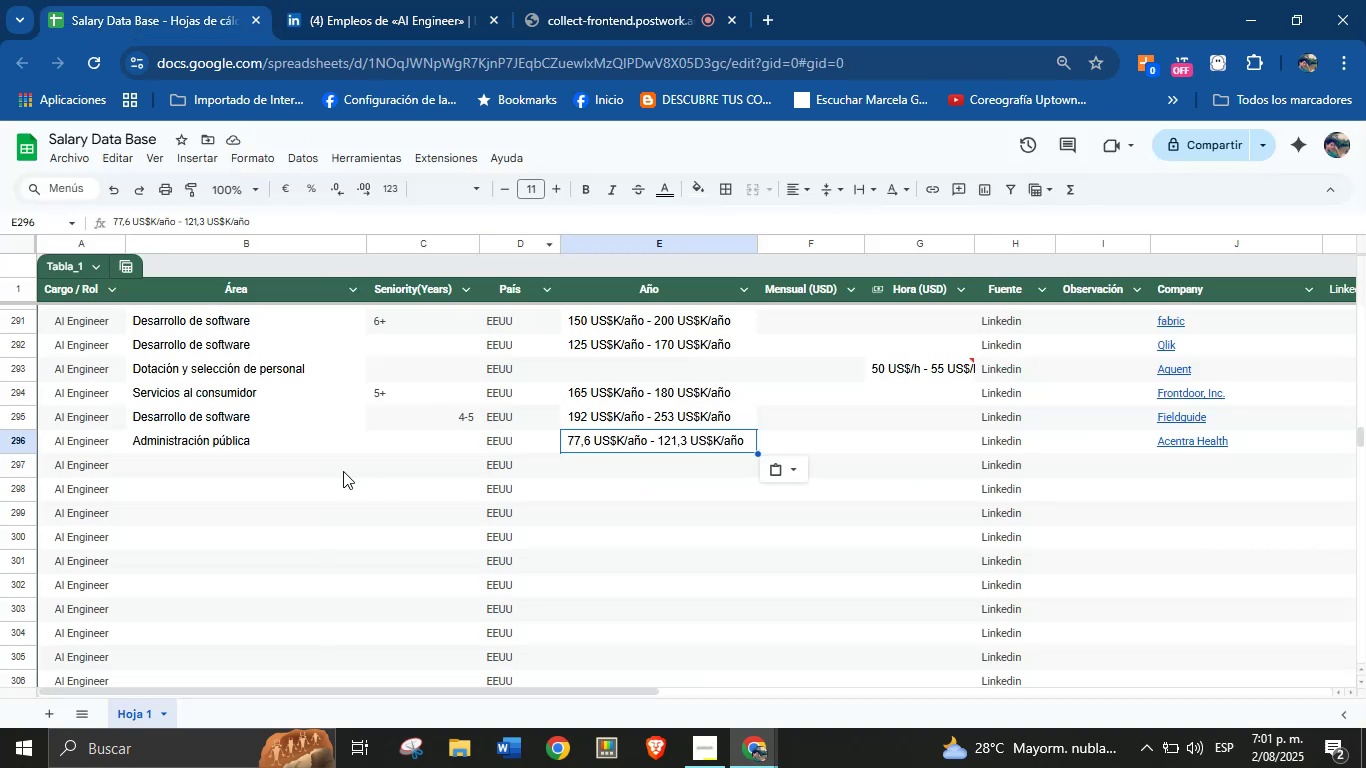 
left_click([225, 473])
 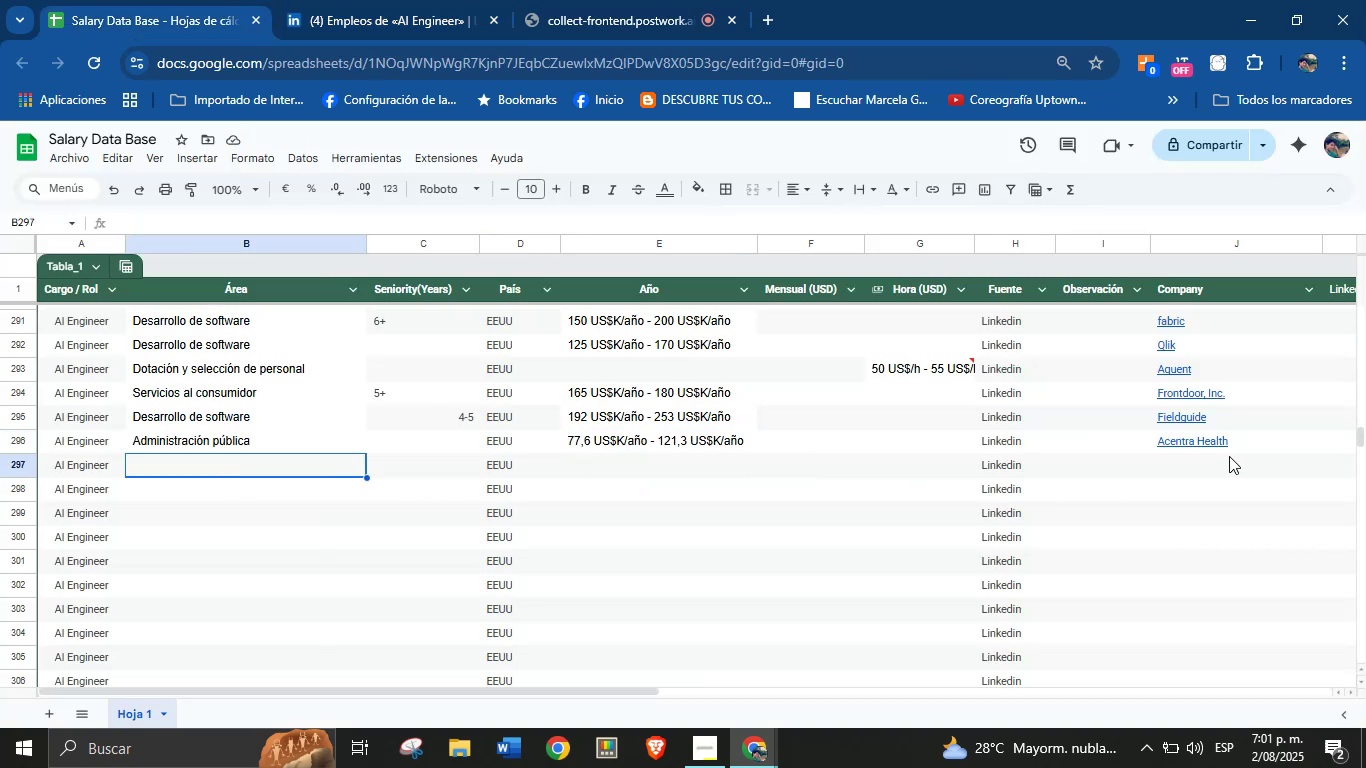 
left_click([1183, 472])
 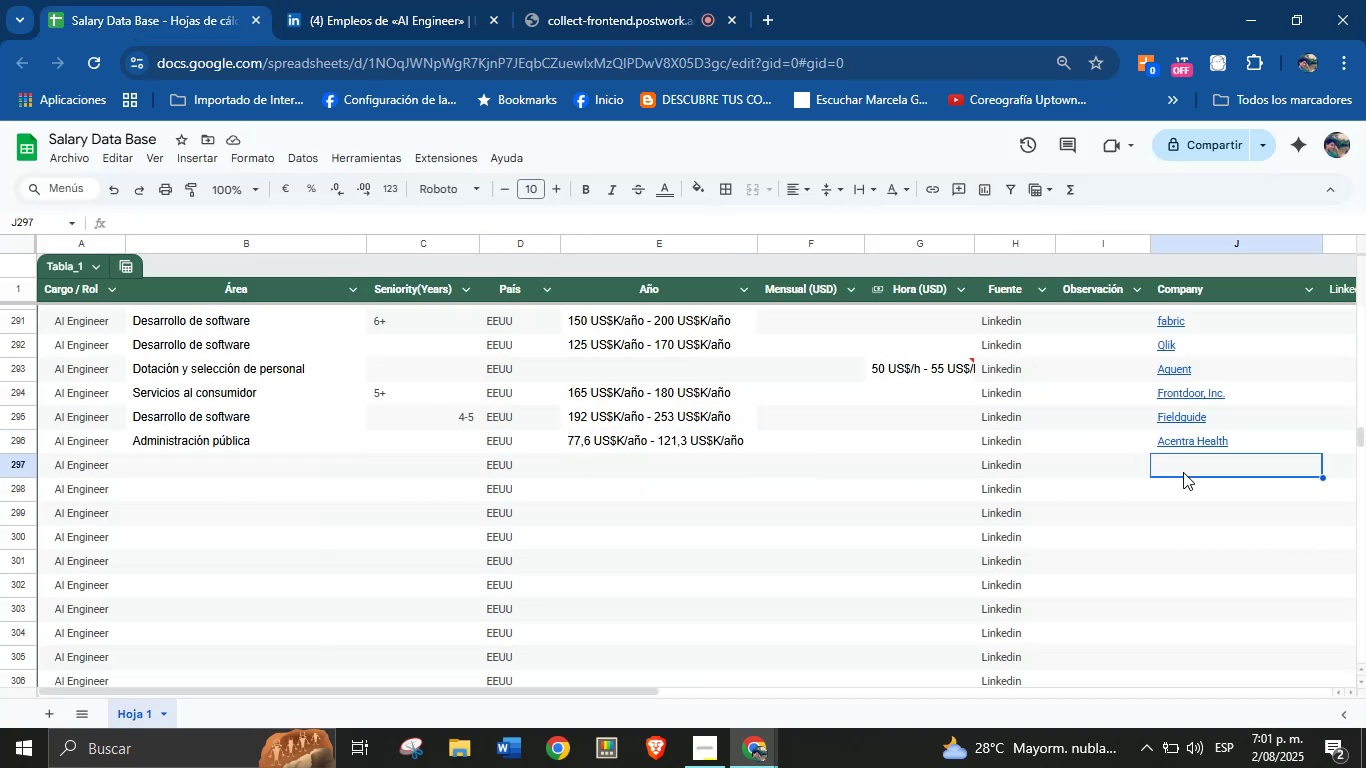 
key(Control+V)
 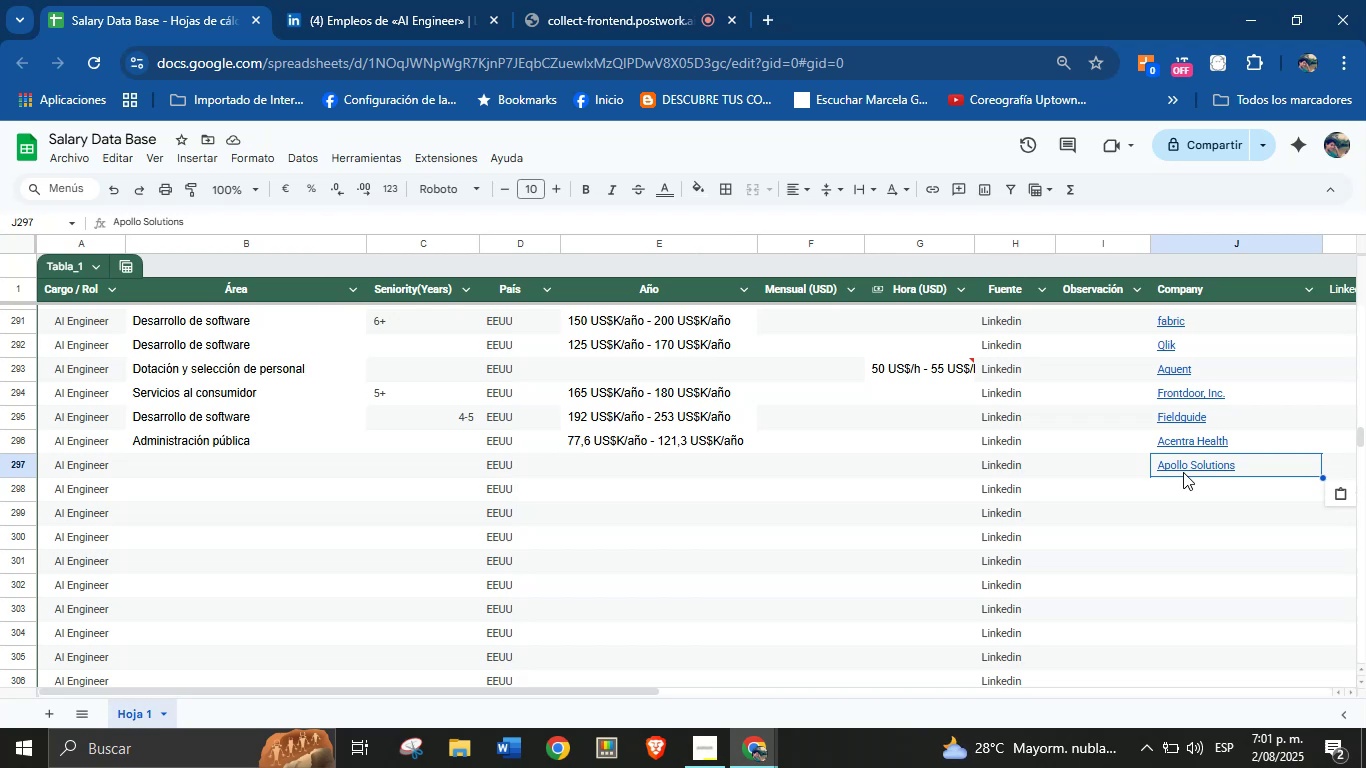 
wait(11.44)
 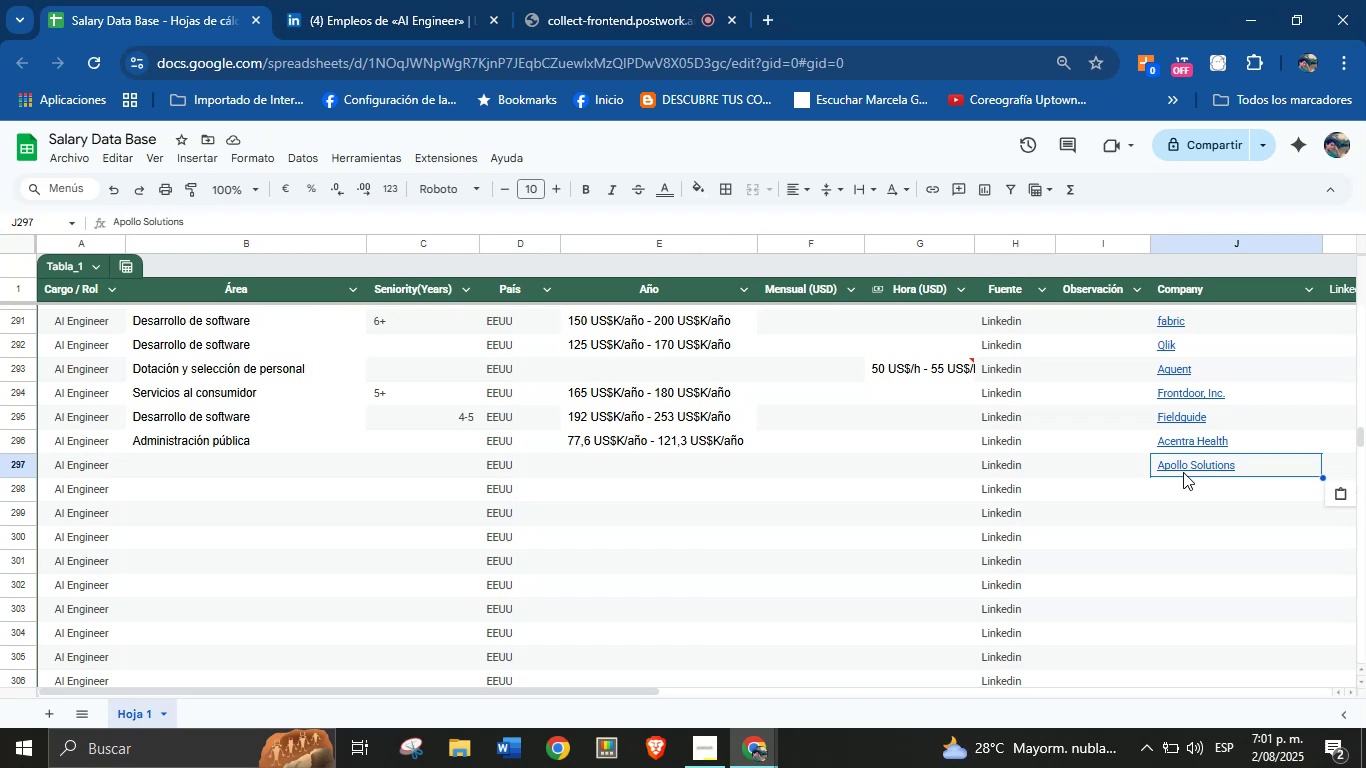 
left_click([410, 0])
 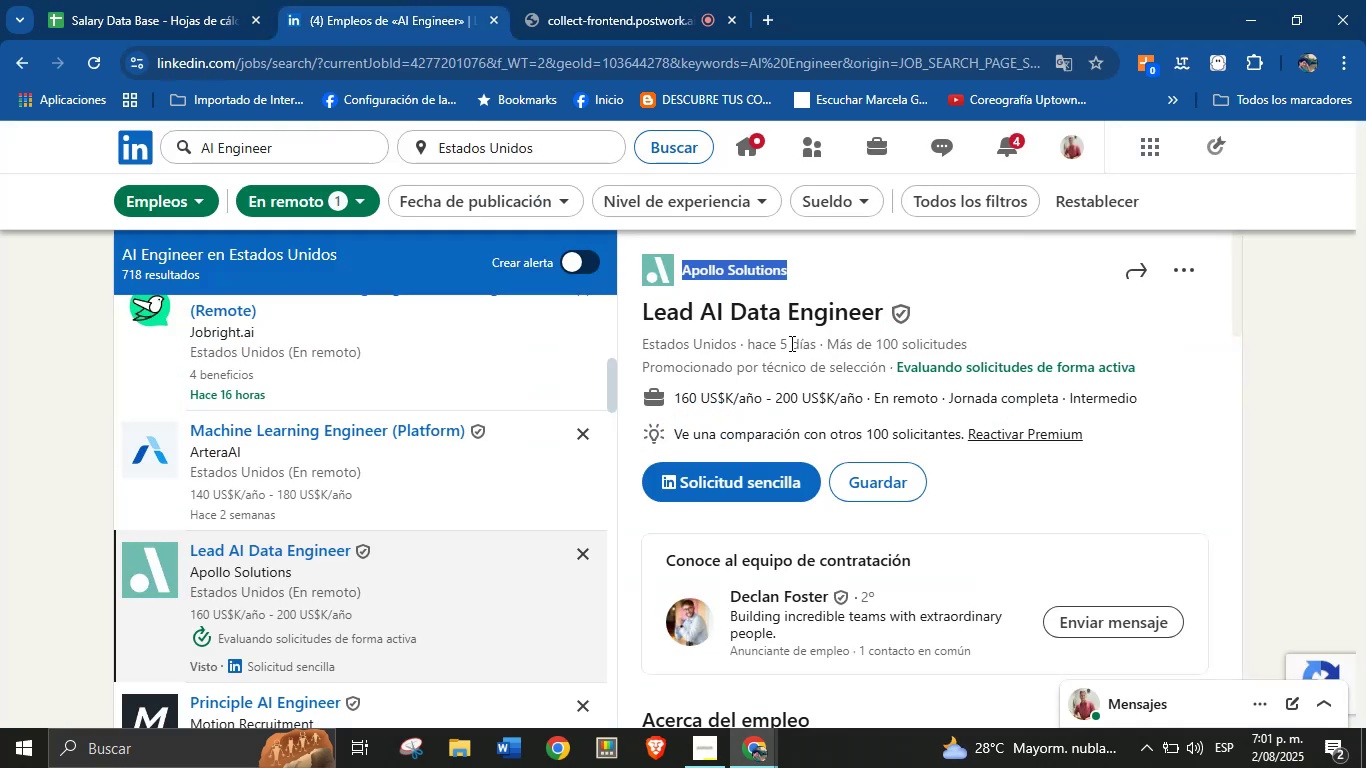 
scroll: coordinate [813, 381], scroll_direction: down, amount: 18.0
 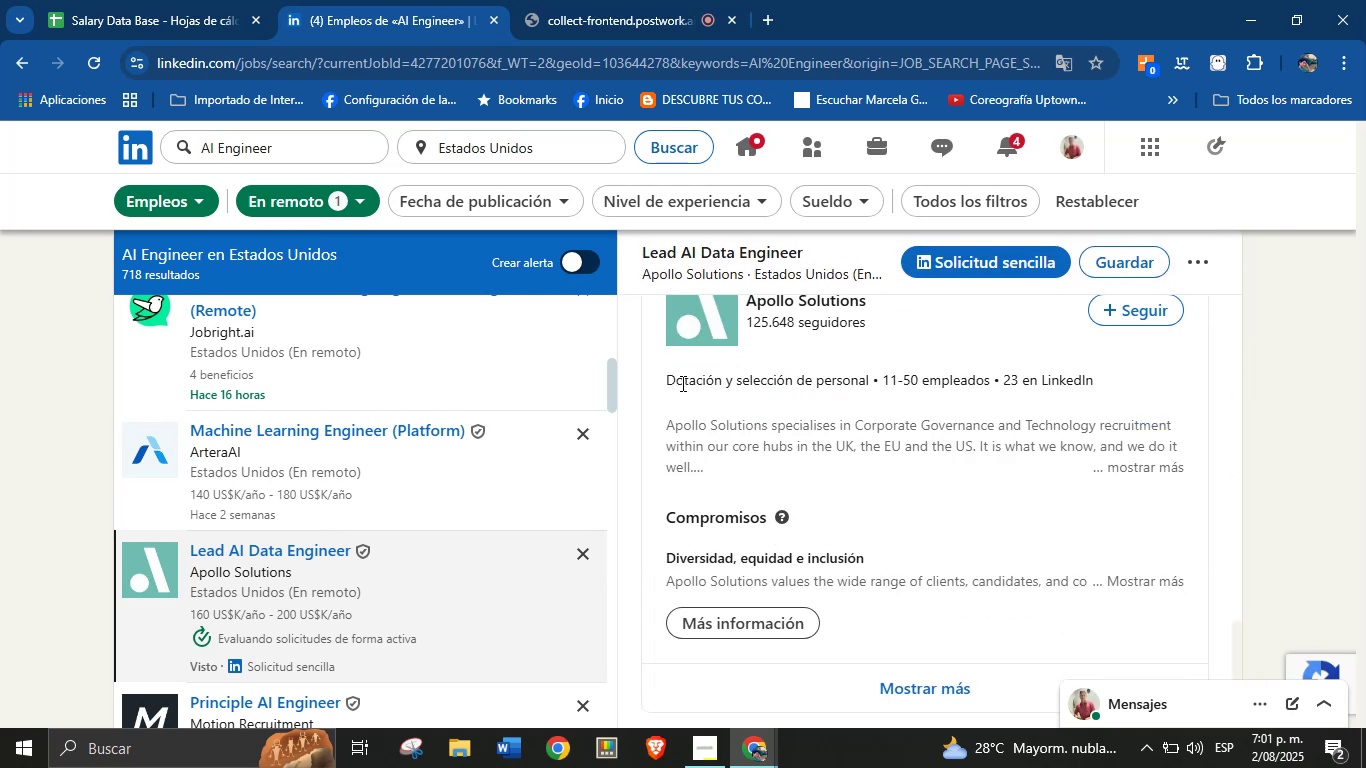 
left_click_drag(start_coordinate=[667, 381], to_coordinate=[870, 387])
 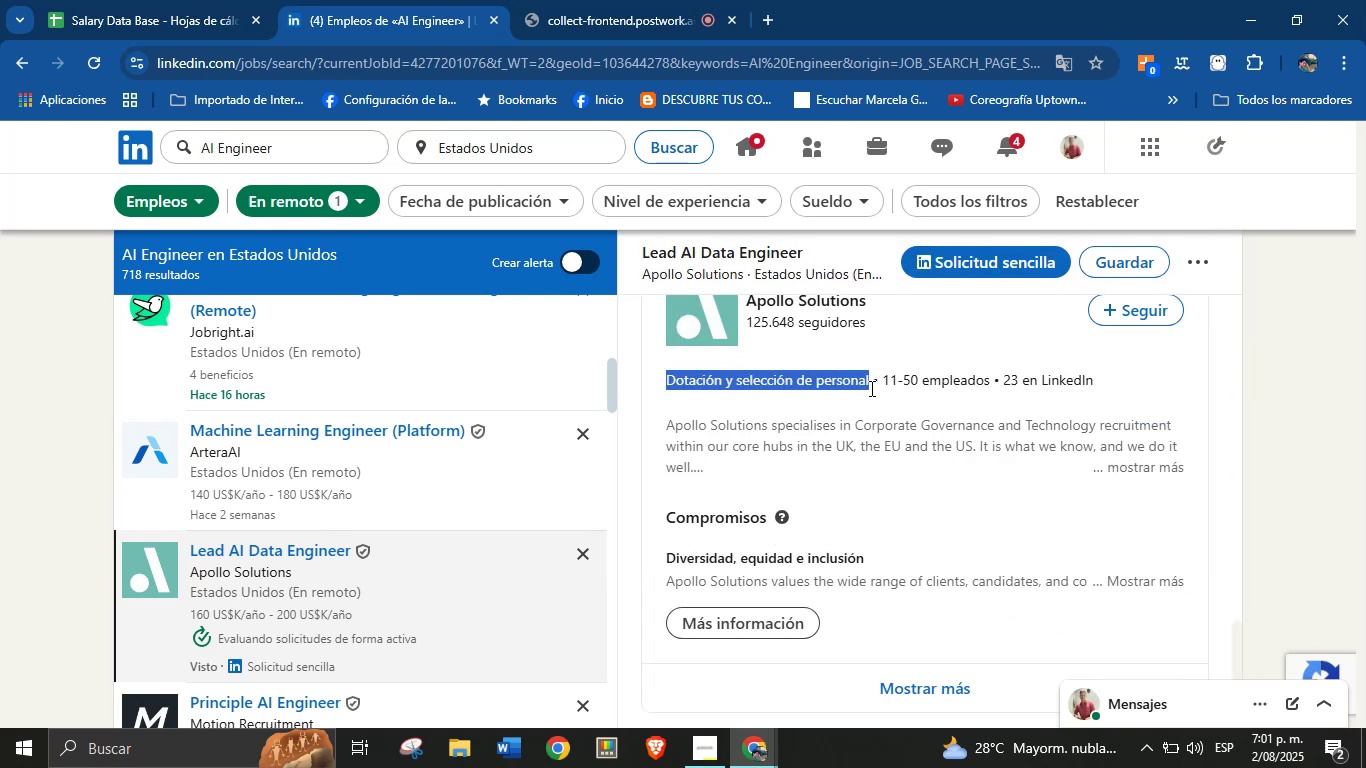 
hold_key(key=ControlLeft, duration=0.59)
 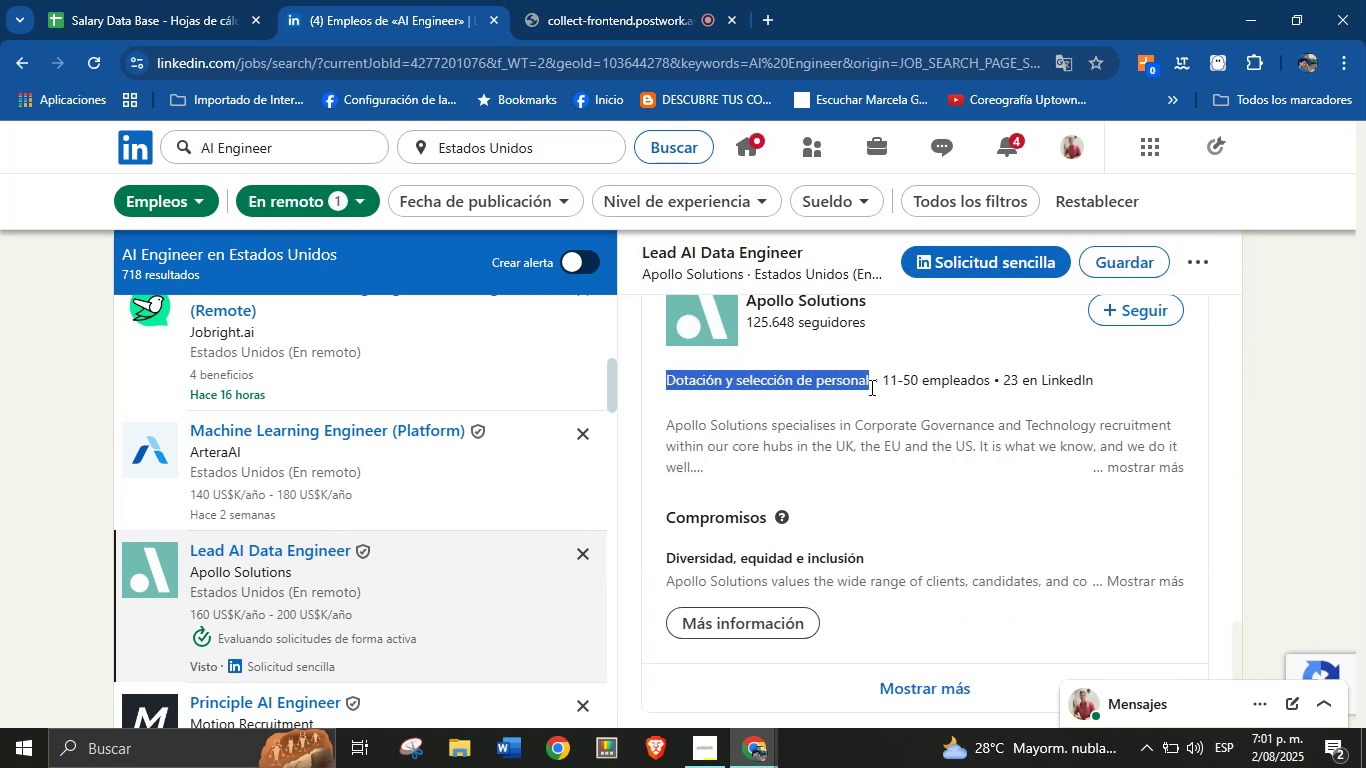 
key(Control+C)
 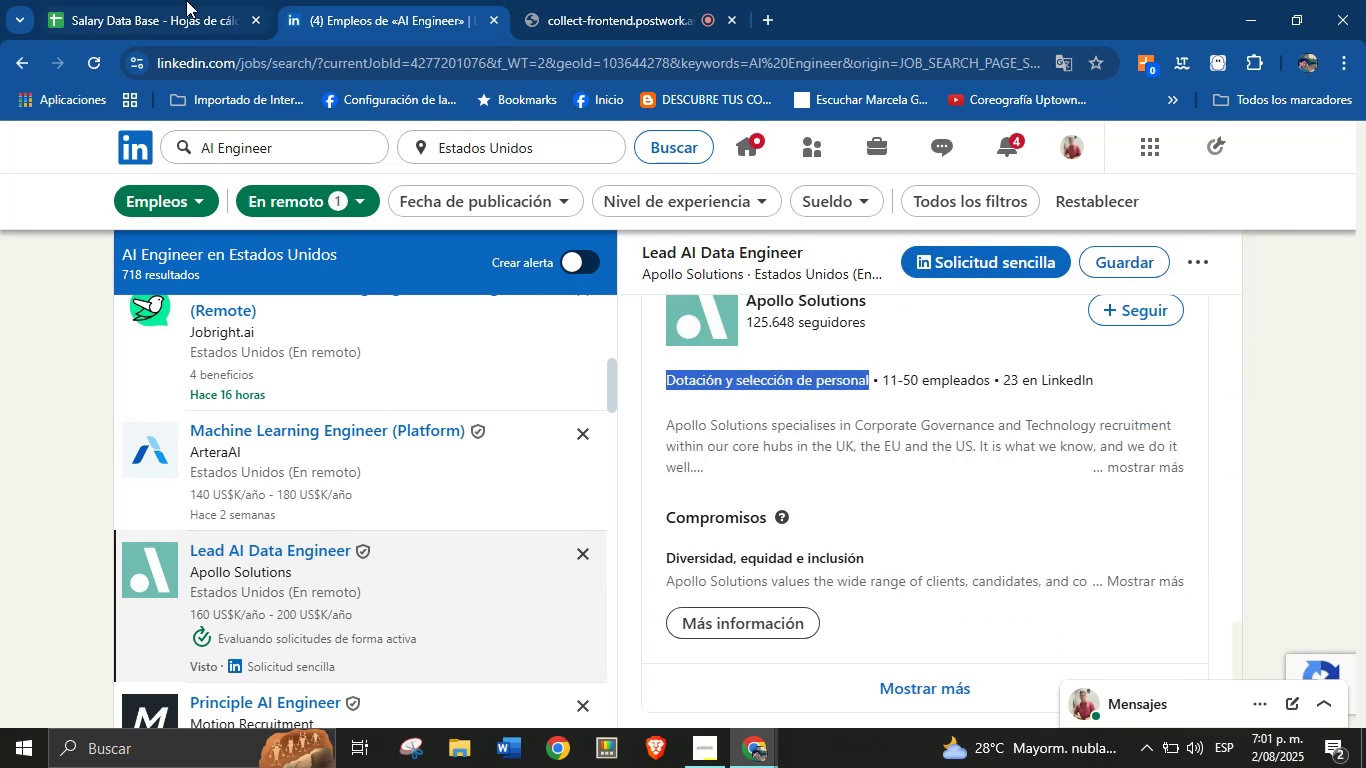 
left_click([186, 0])
 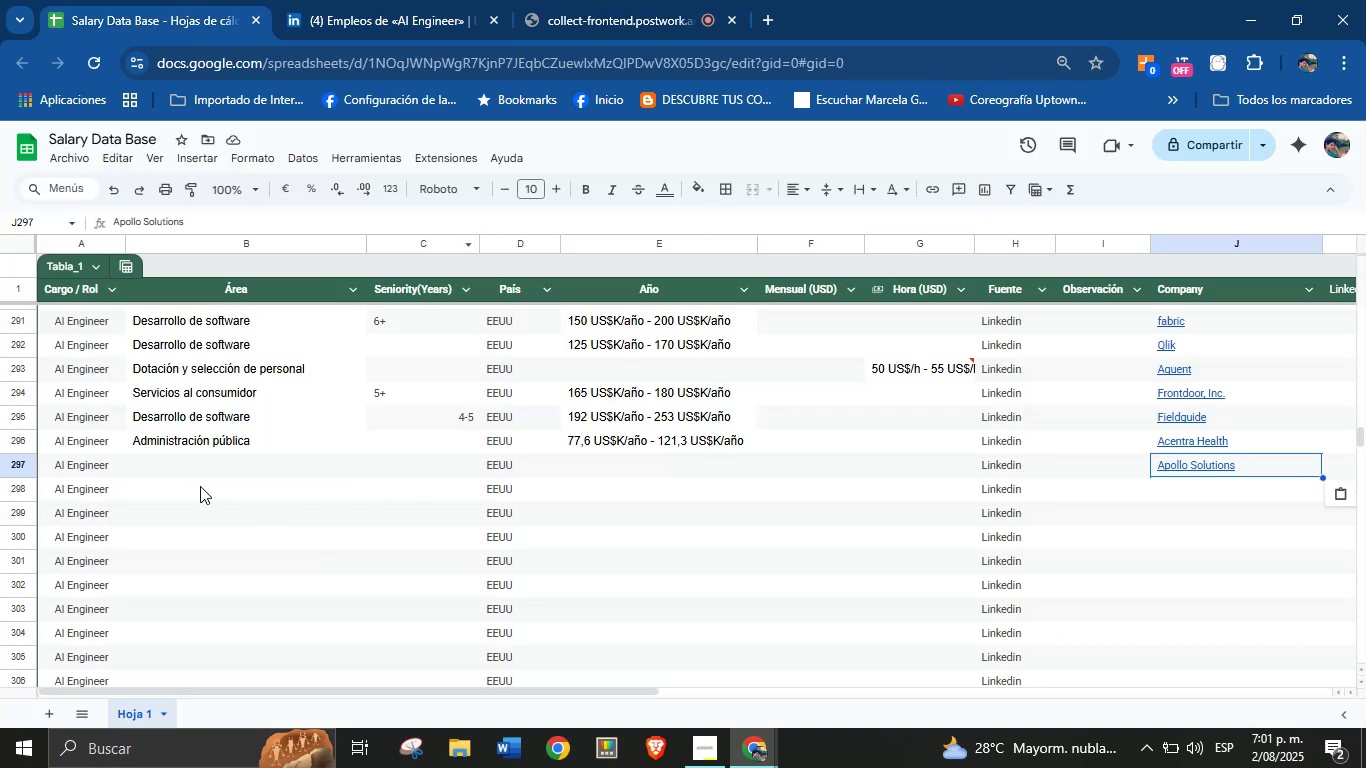 
key(Control+V)
 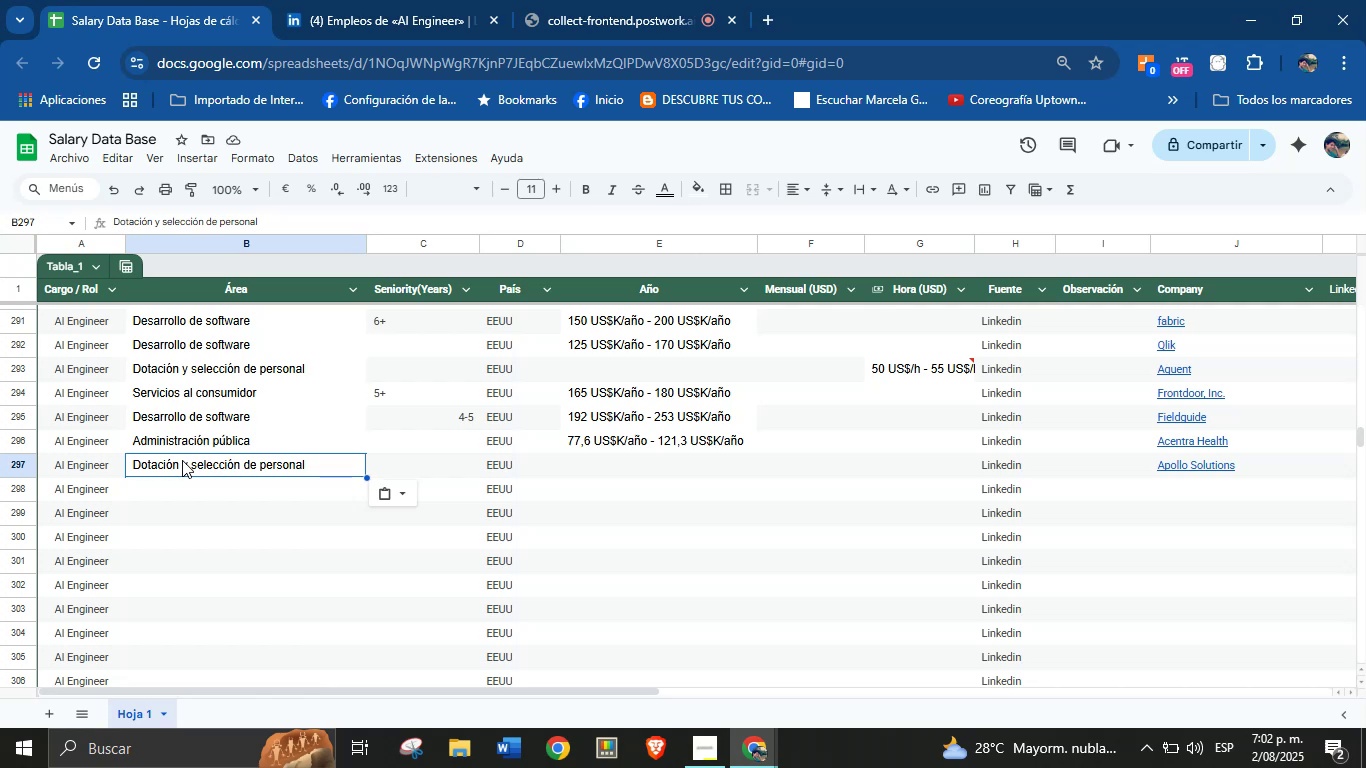 
wait(17.49)
 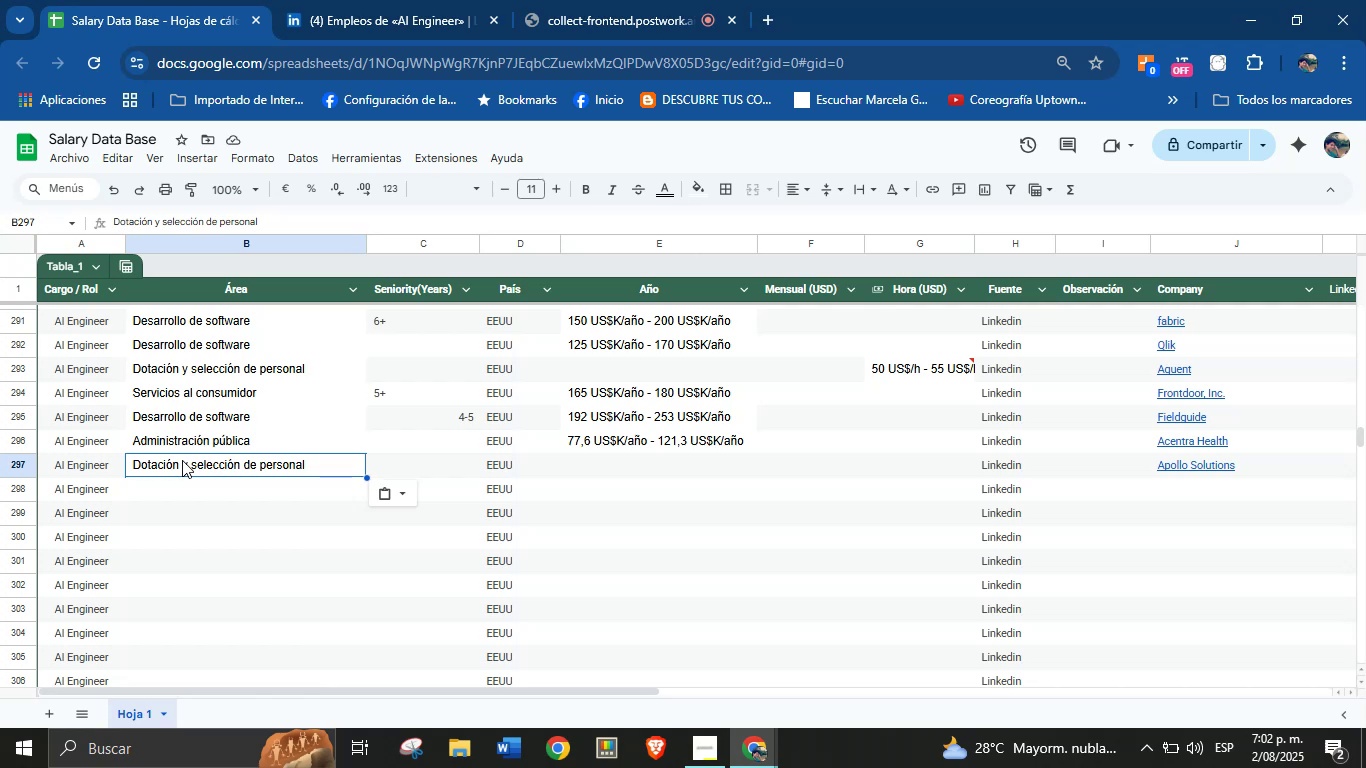 
left_click([434, 0])
 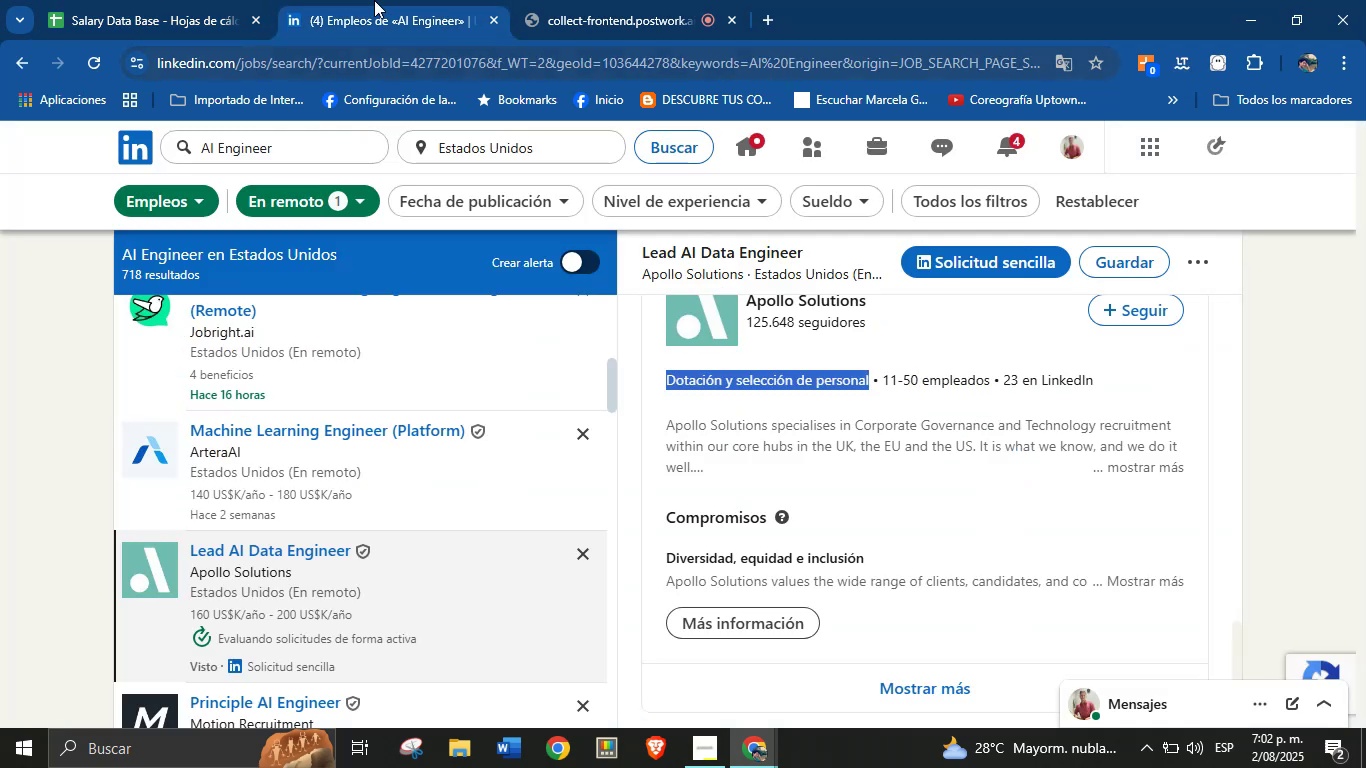 
left_click([225, 0])
 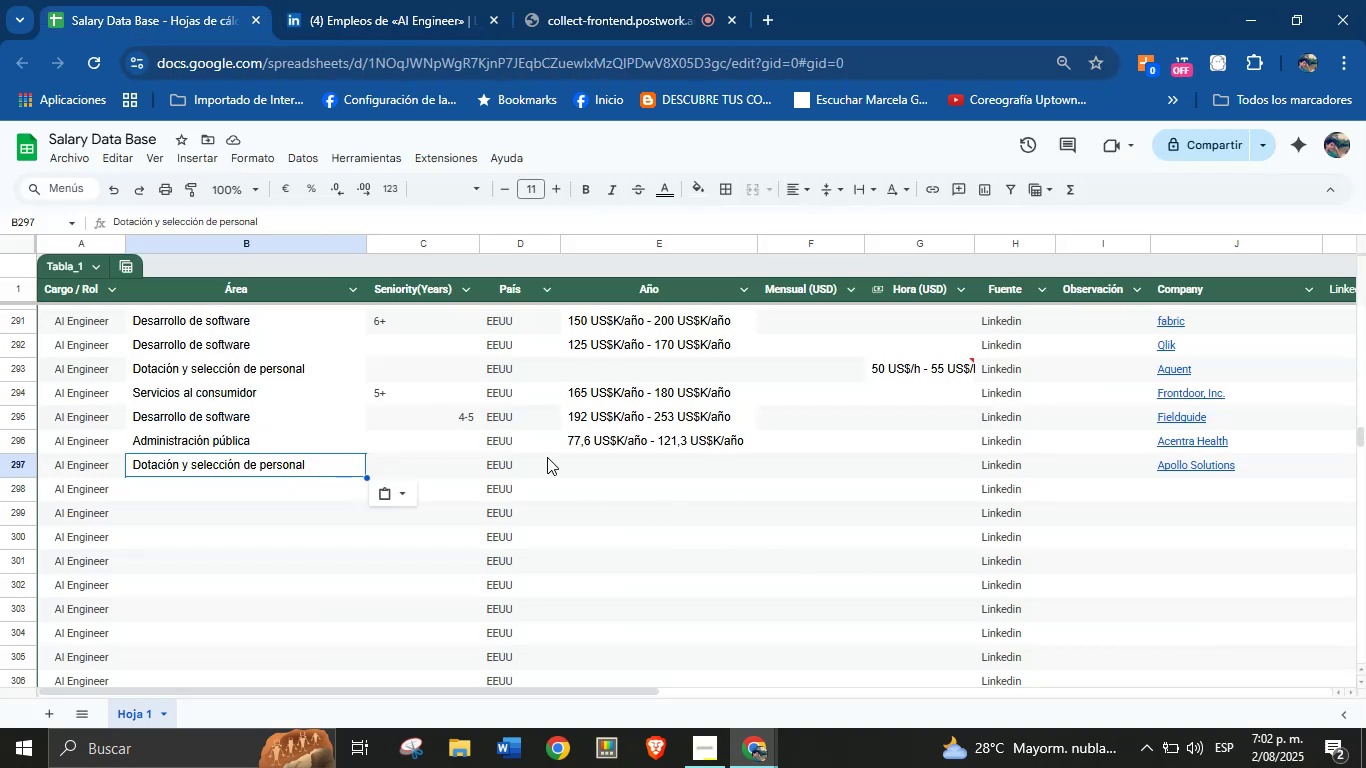 
left_click([344, 0])
 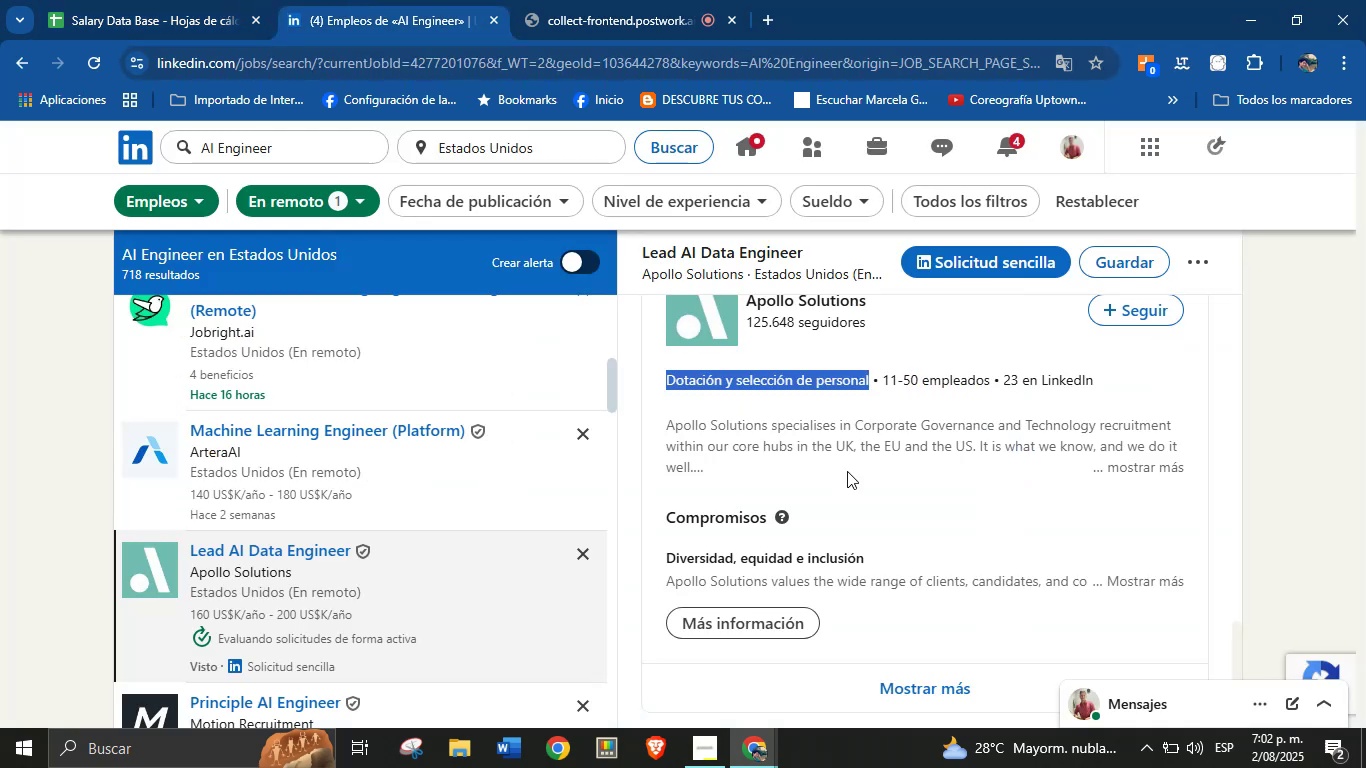 
scroll: coordinate [849, 518], scroll_direction: up, amount: 11.0
 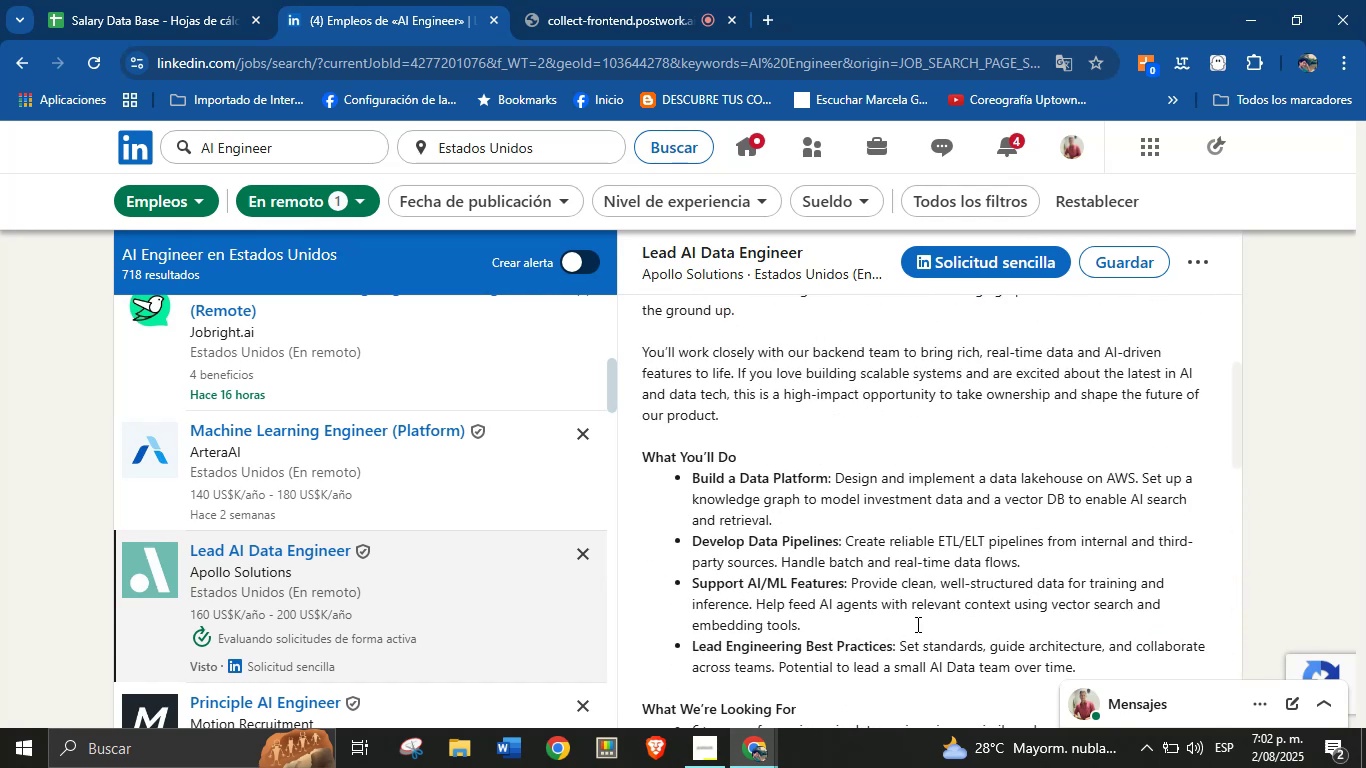 
scroll: coordinate [909, 553], scroll_direction: down, amount: 7.0
 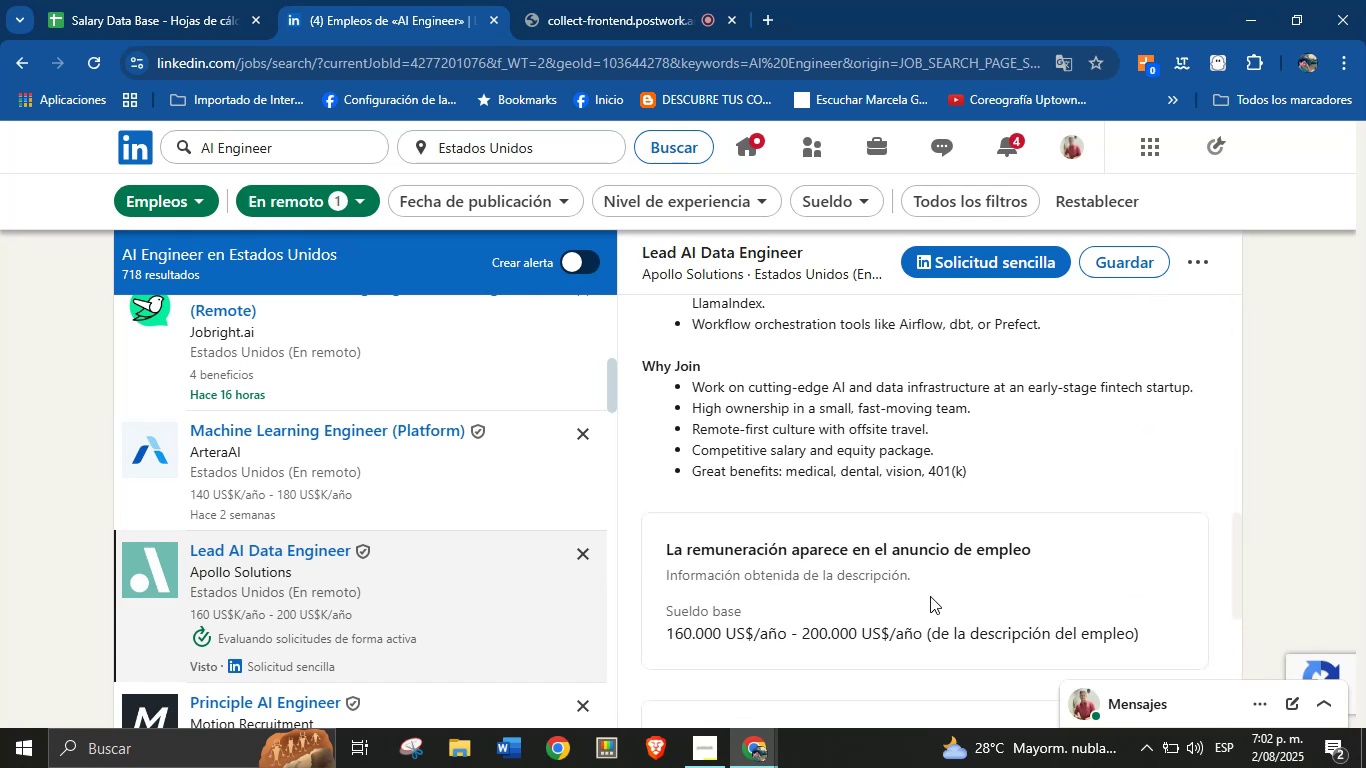 
scroll: coordinate [933, 599], scroll_direction: up, amount: 16.0
 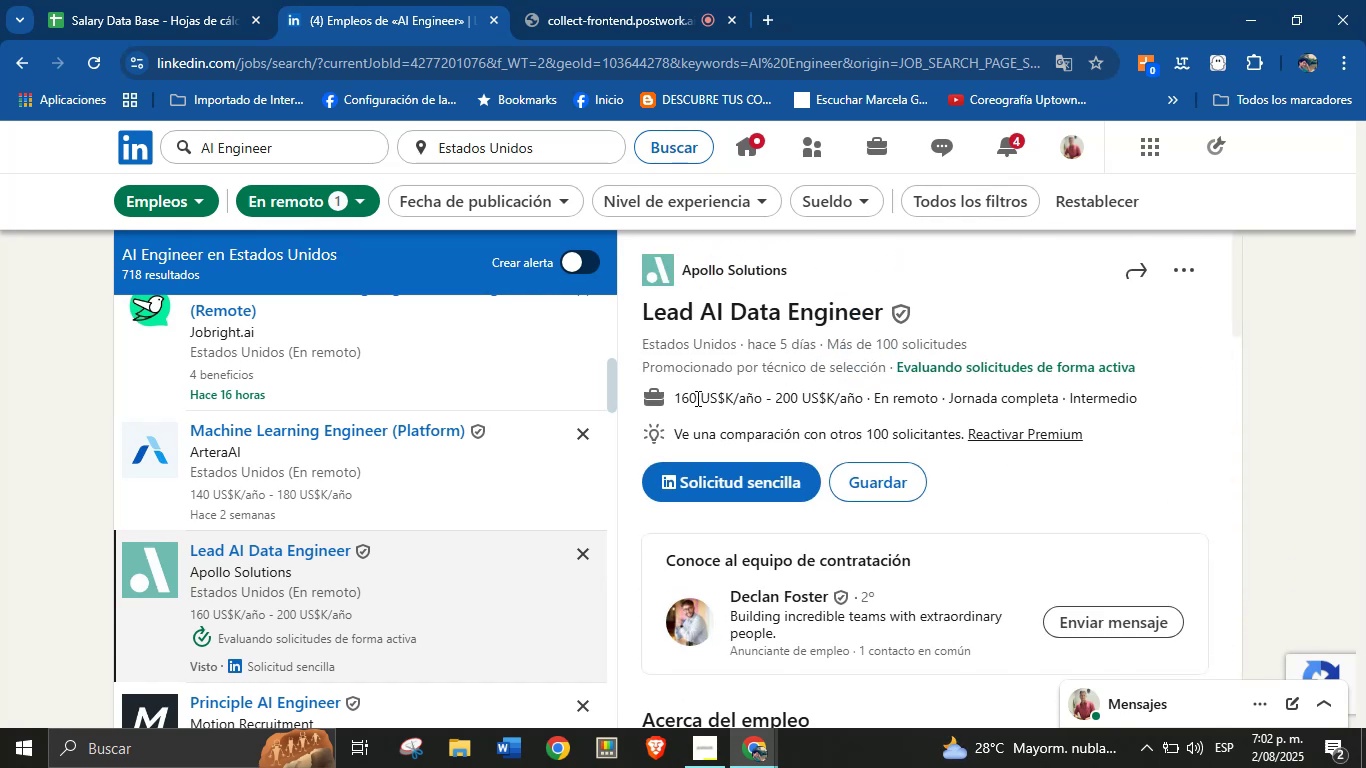 
left_click_drag(start_coordinate=[673, 401], to_coordinate=[865, 400])
 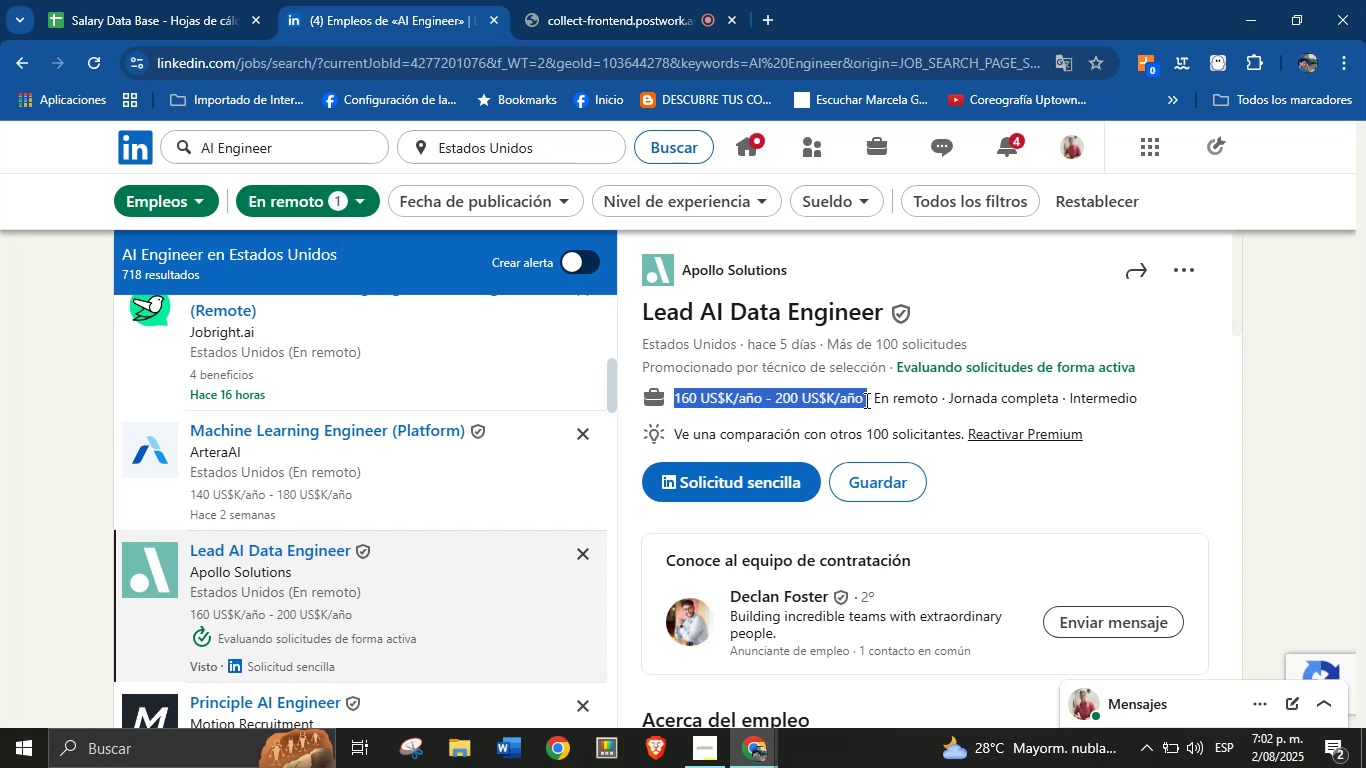 
key(Control+C)
 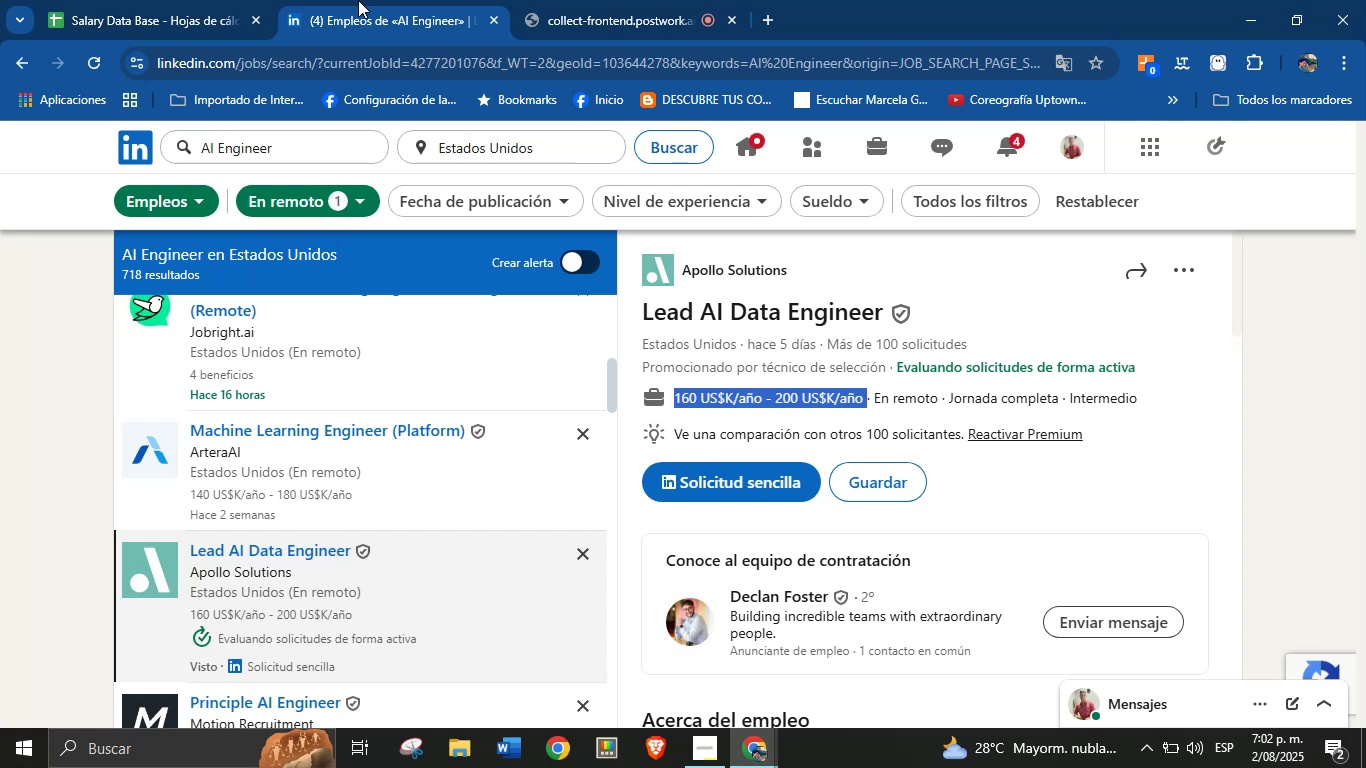 
left_click([266, 0])
 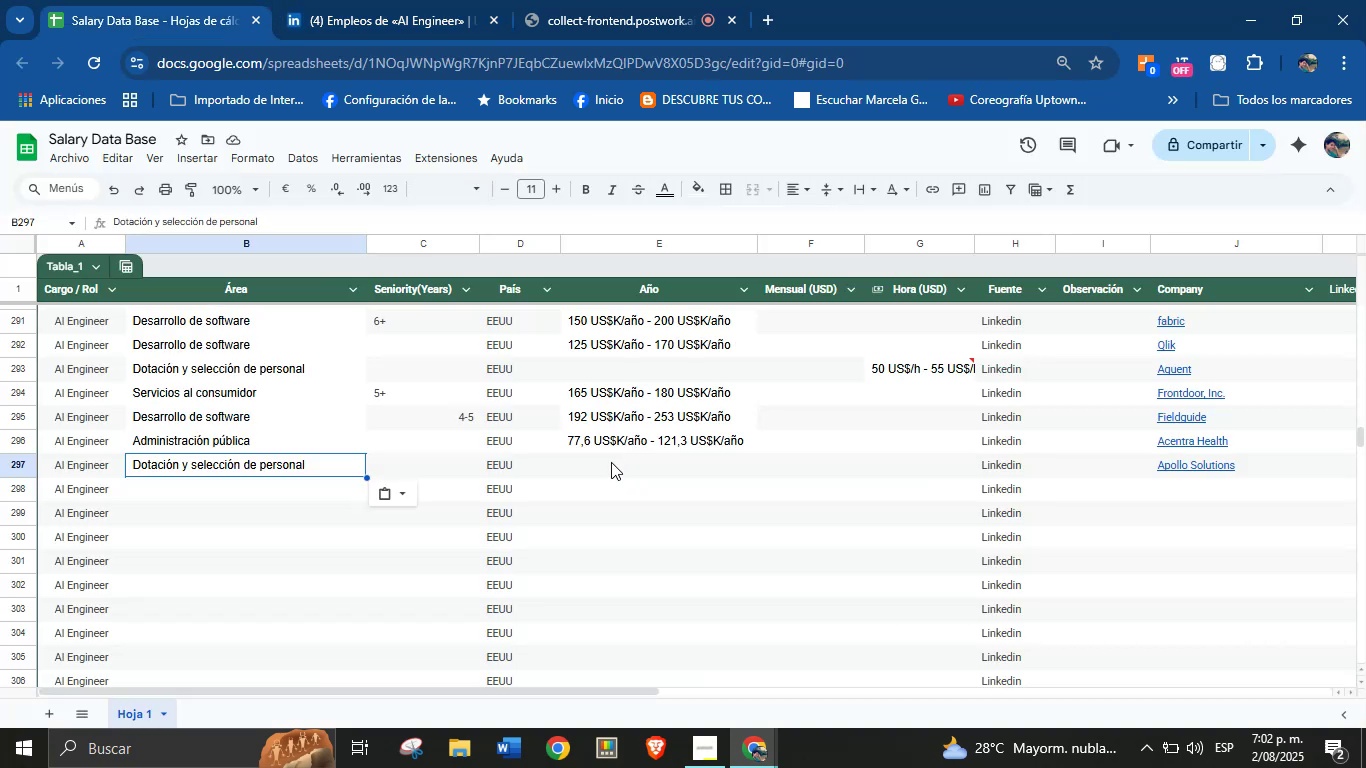 
hold_key(key=ControlLeft, duration=0.57)
 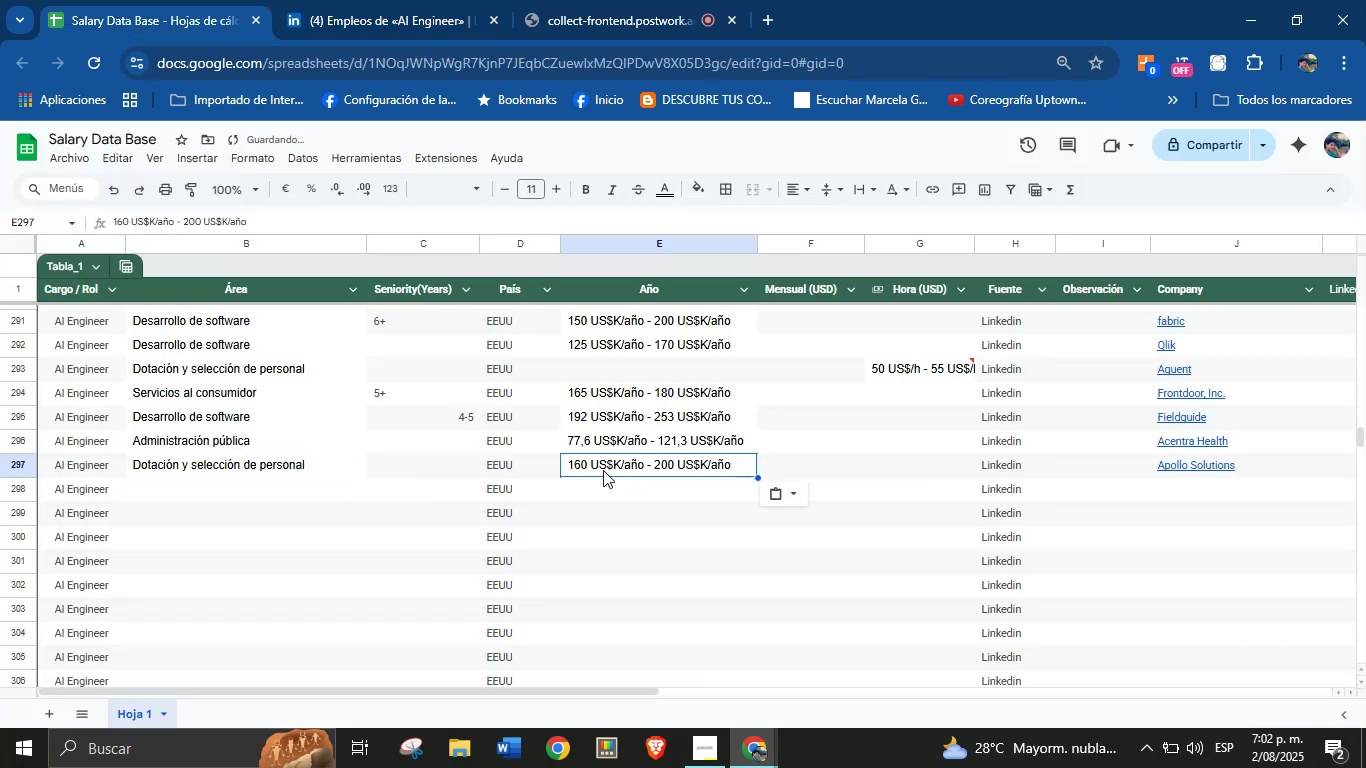 
wait(14.45)
 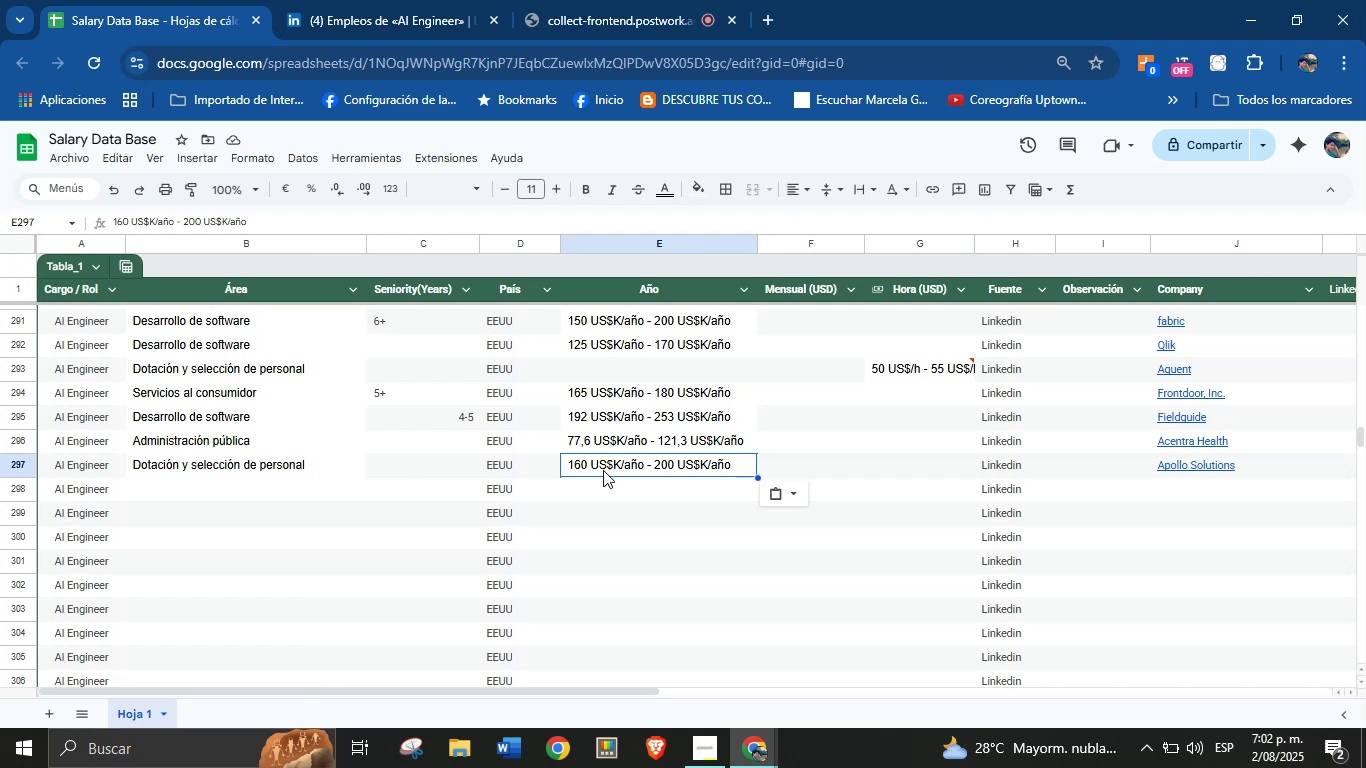 
left_click([413, 0])
 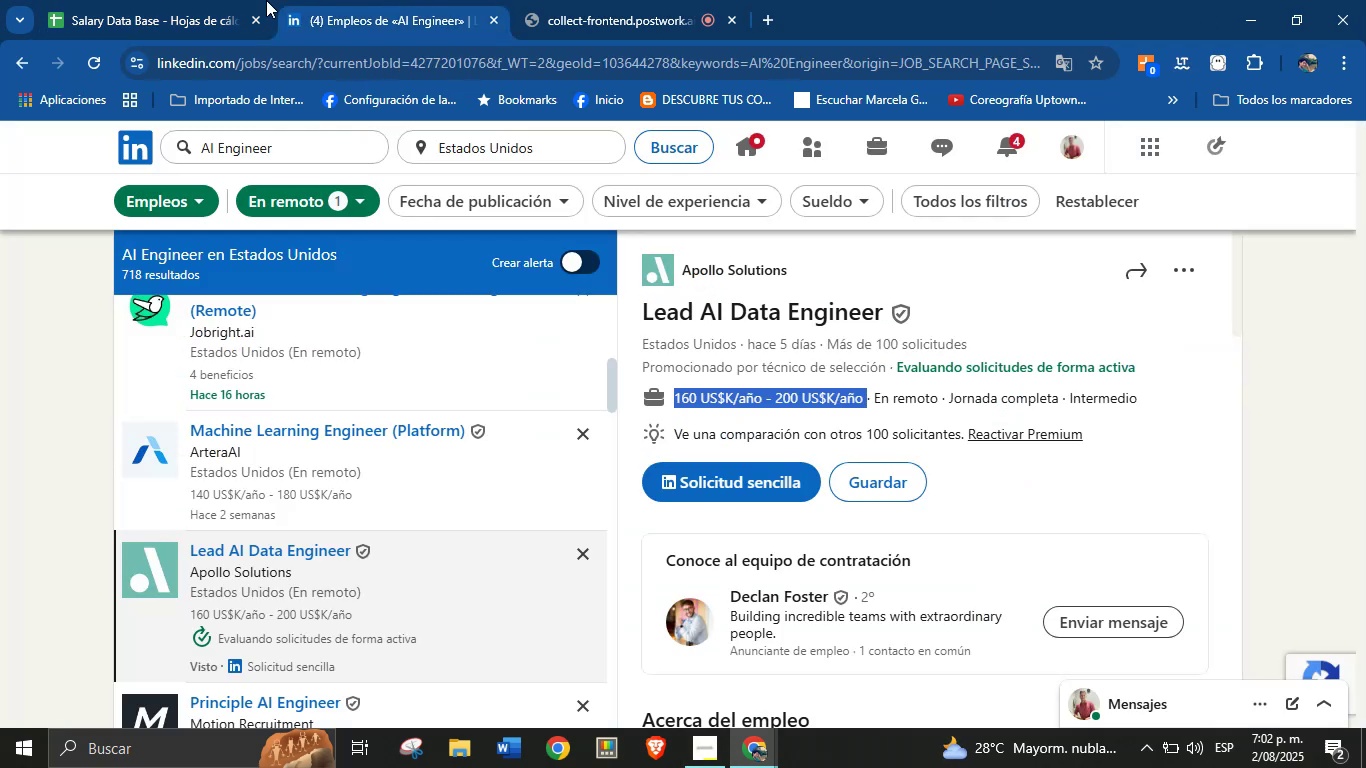 
left_click([219, 0])
 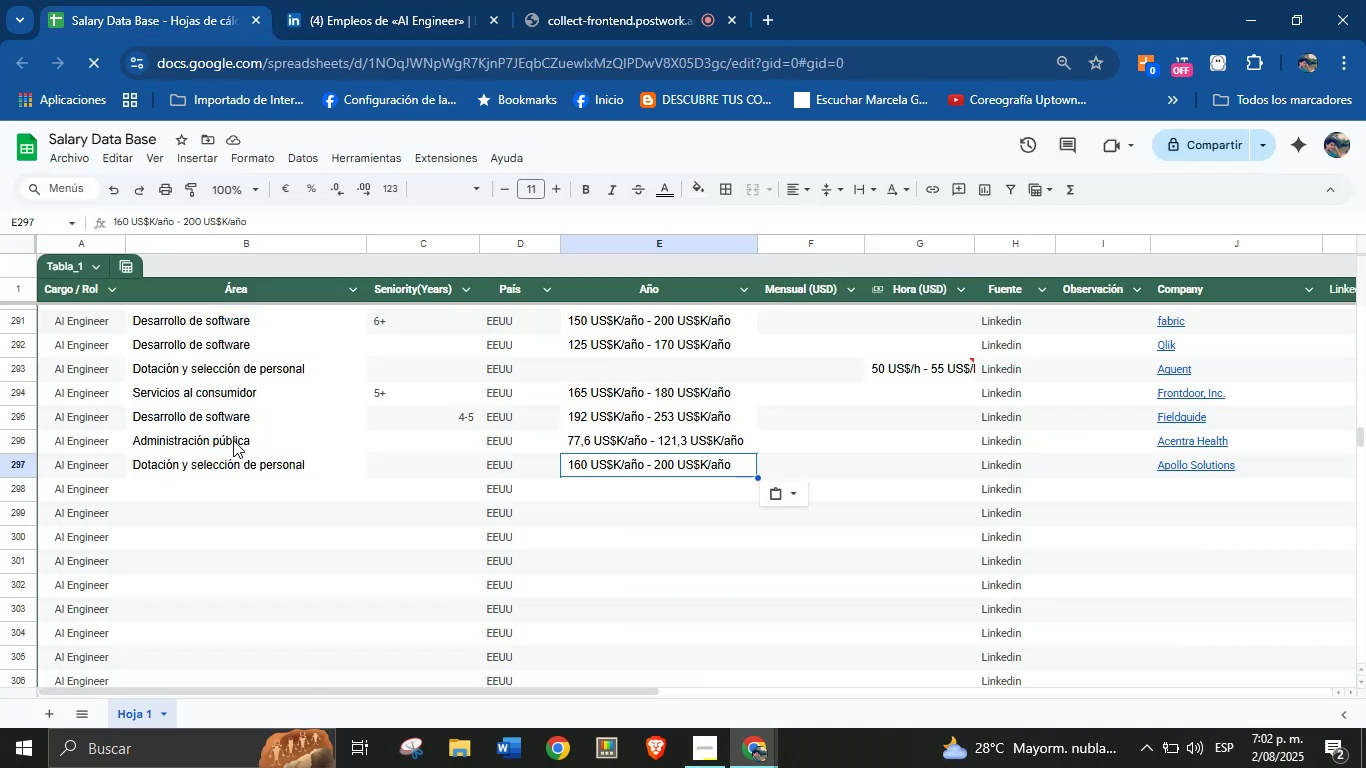 
left_click([218, 510])
 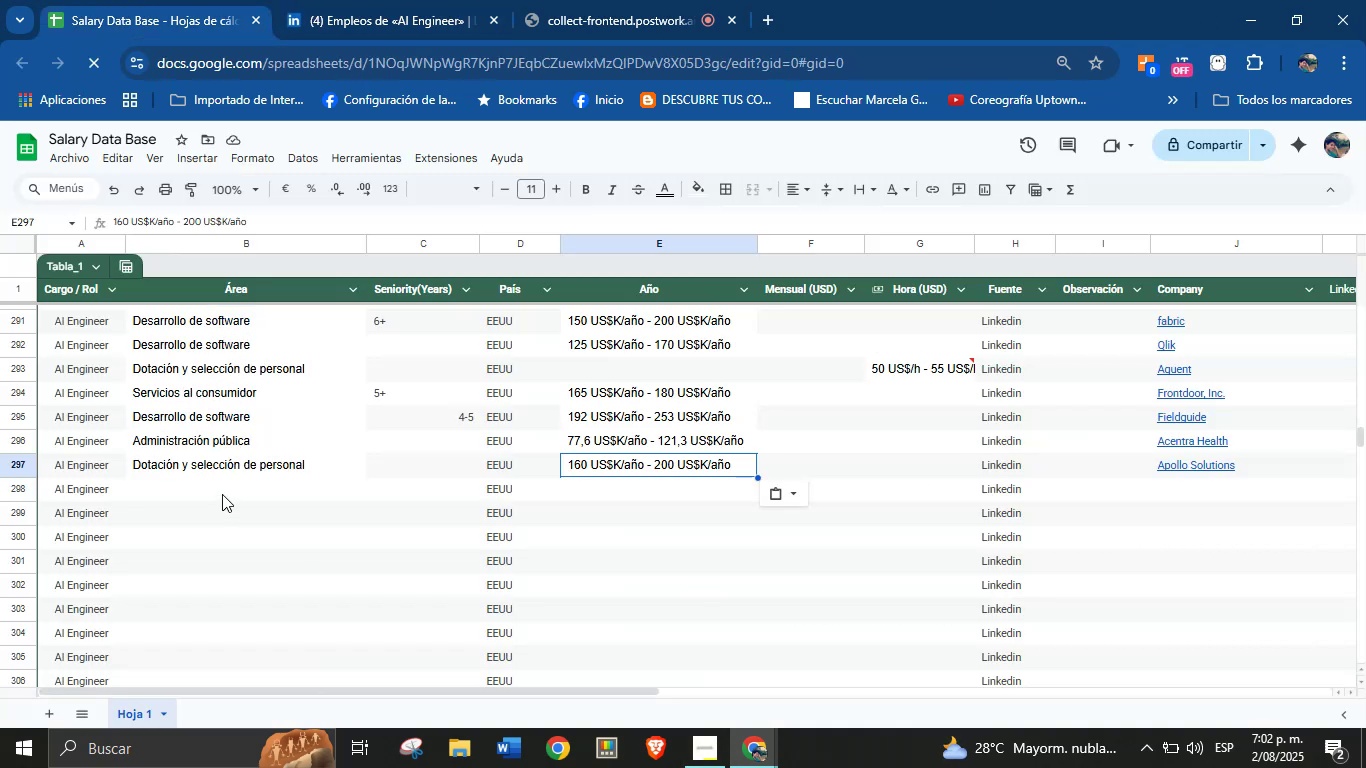 
left_click([225, 483])
 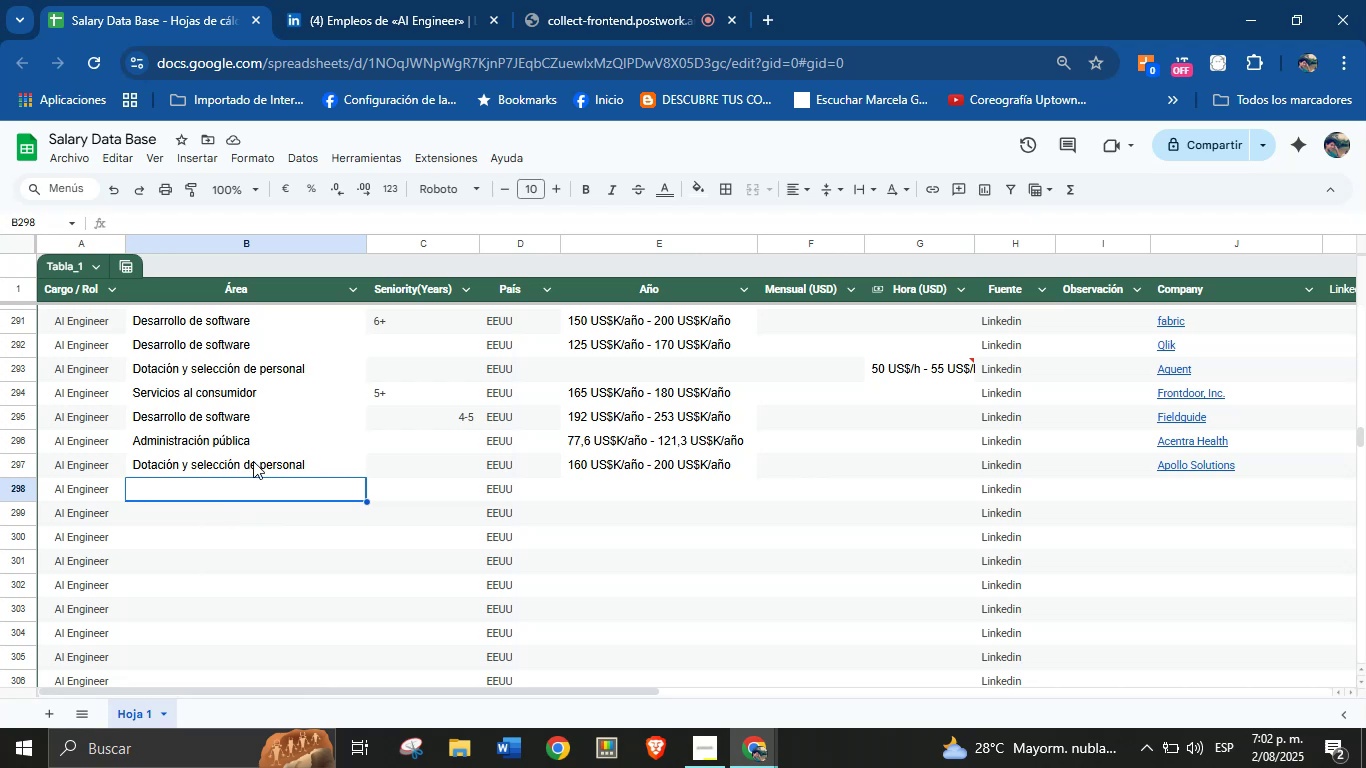 
left_click([436, 0])
 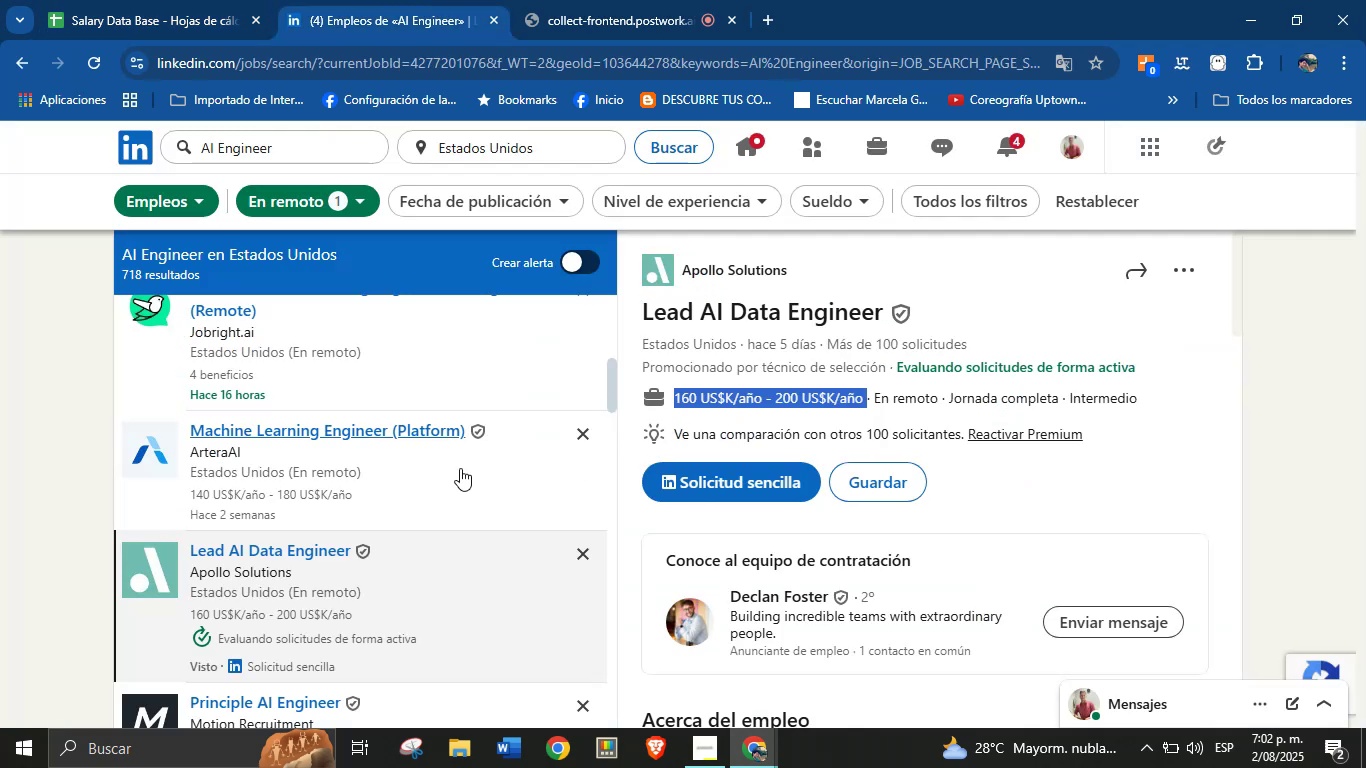 
scroll: coordinate [355, 531], scroll_direction: down, amount: 6.0
 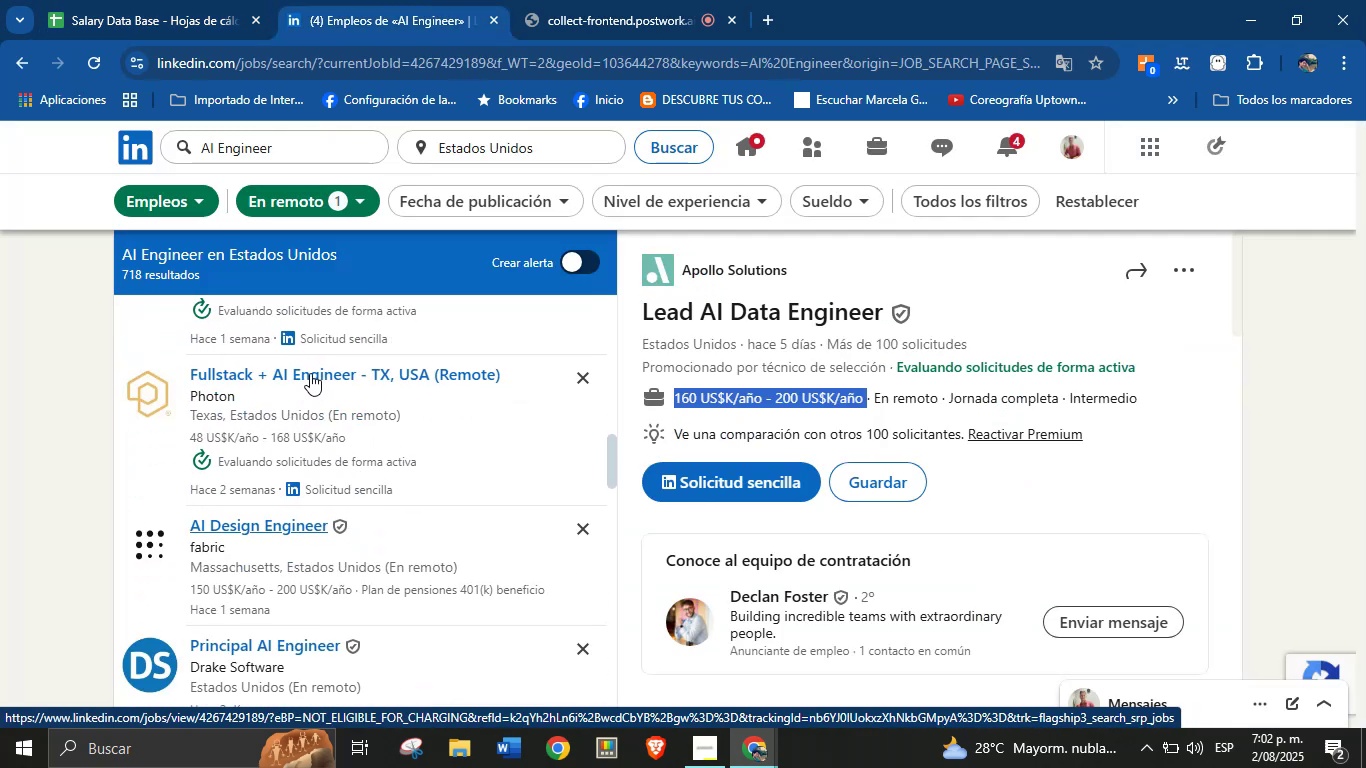 
wait(5.6)
 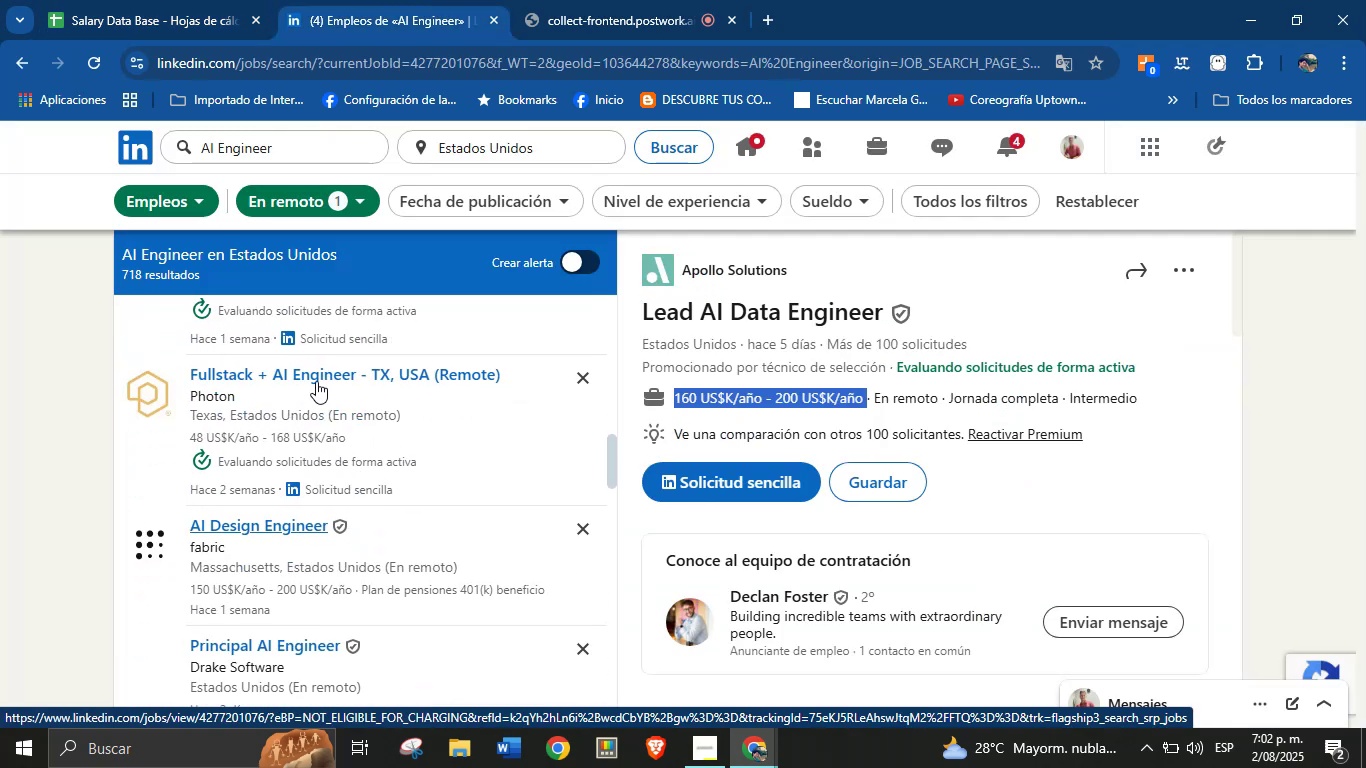 
scroll: coordinate [1166, 398], scroll_direction: down, amount: 3.0
 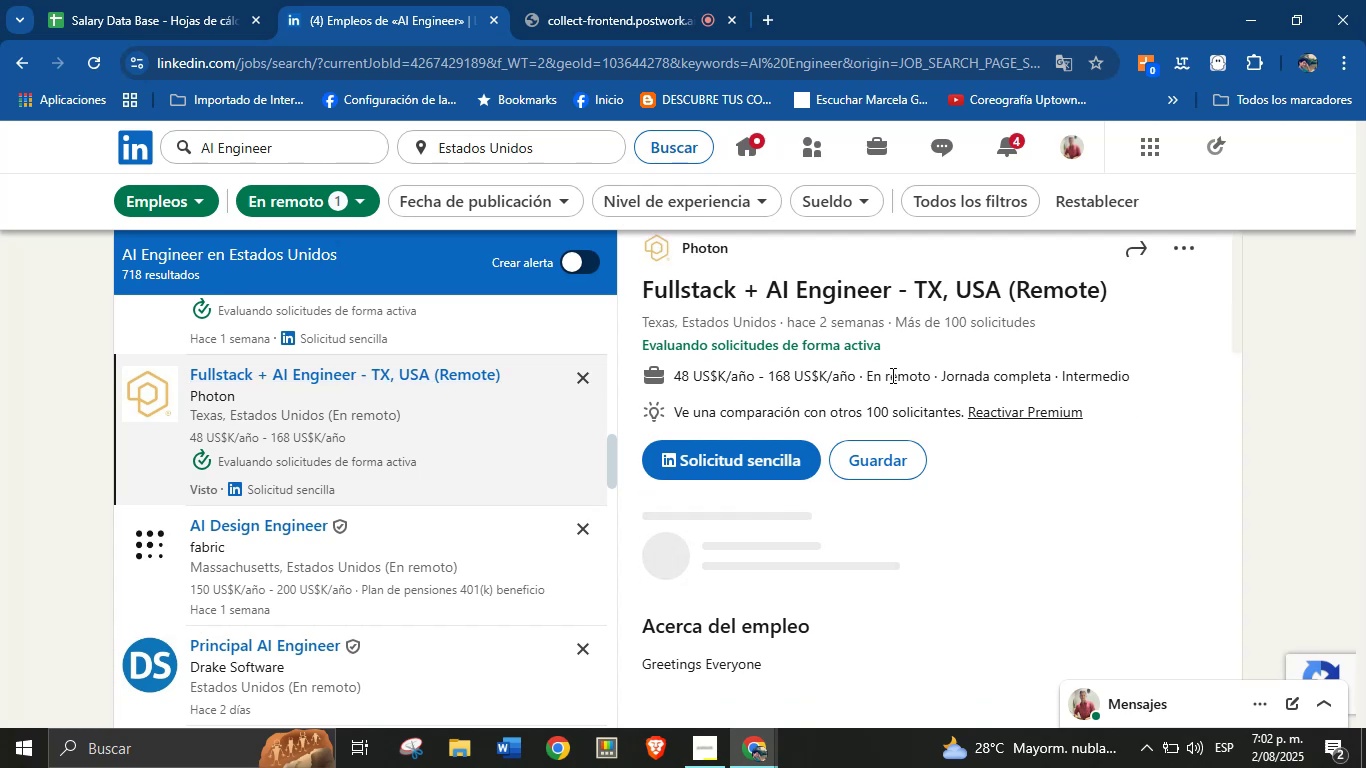 
scroll: coordinate [891, 375], scroll_direction: up, amount: 5.0
 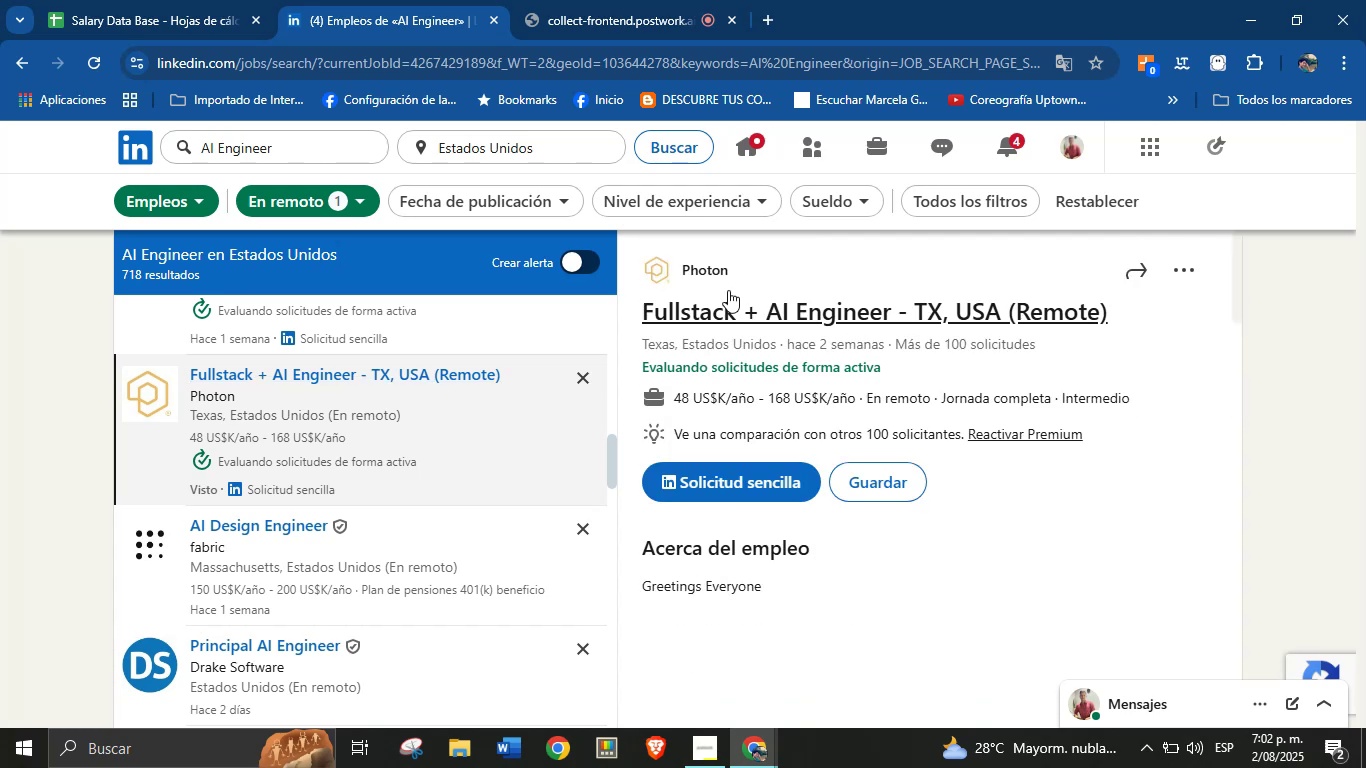 
left_click_drag(start_coordinate=[734, 268], to_coordinate=[681, 272])
 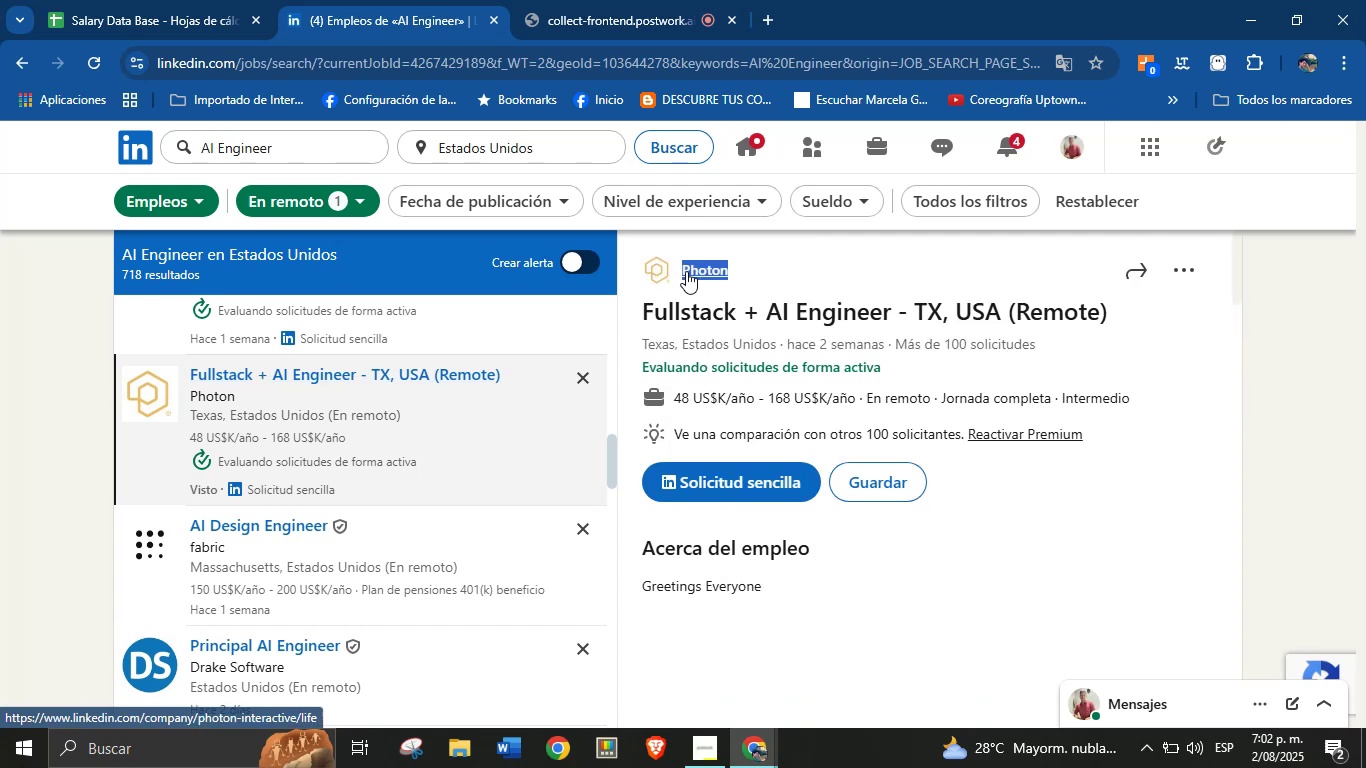 
key(Control+C)
 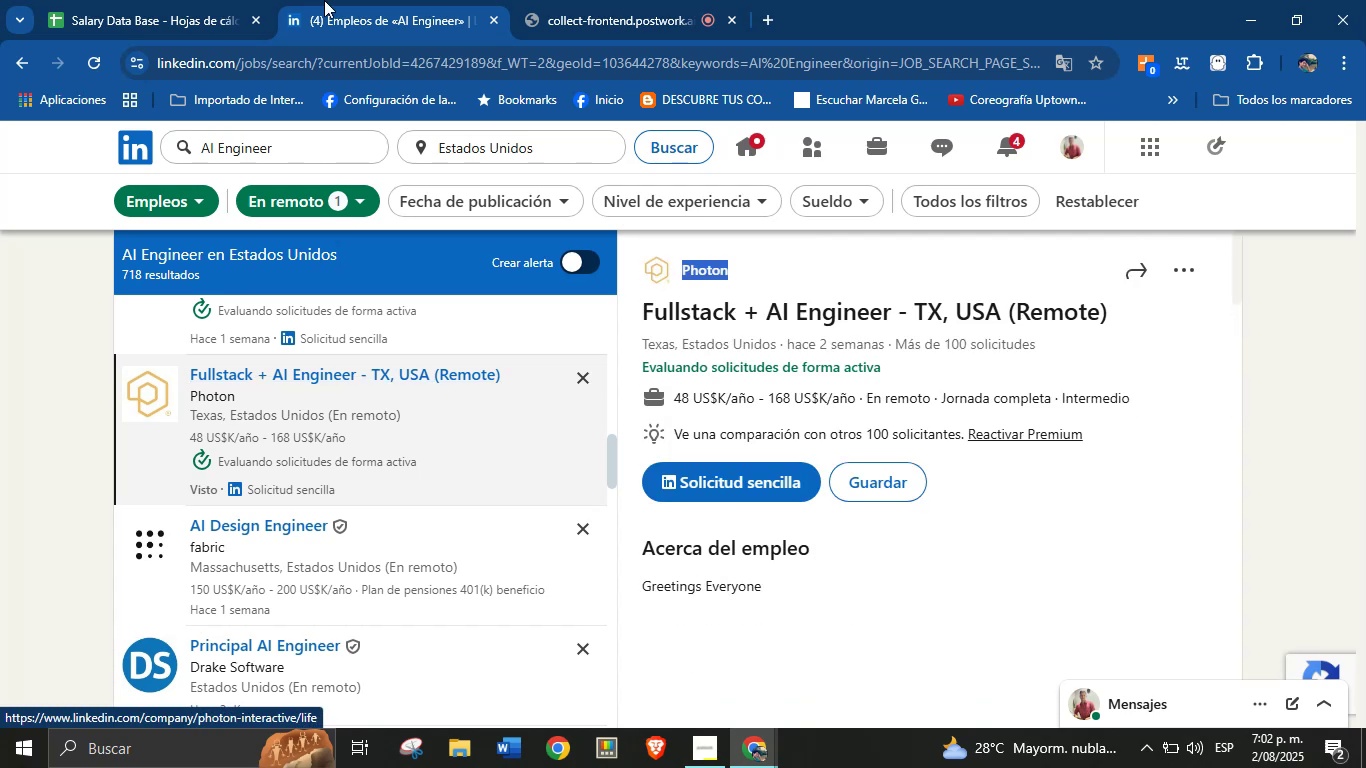 
left_click_drag(start_coordinate=[267, 0], to_coordinate=[252, 0])
 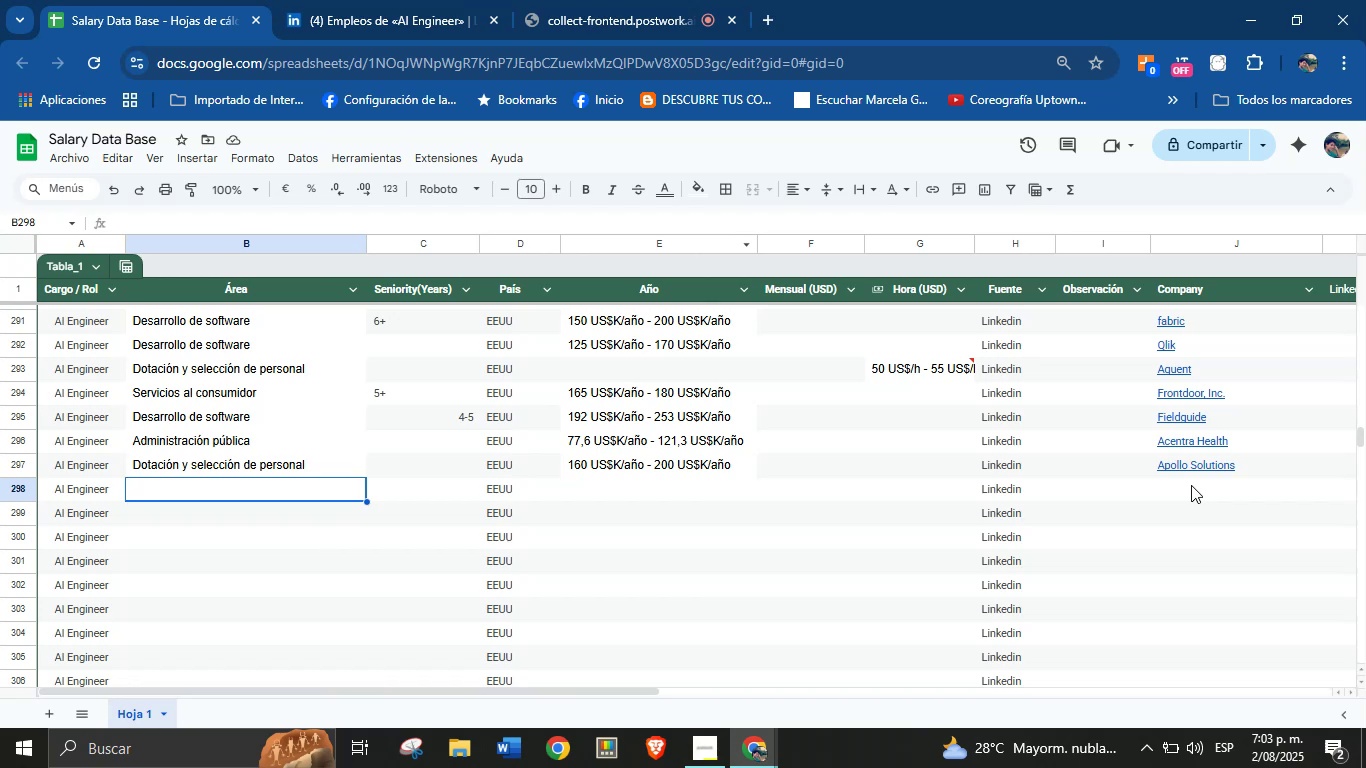 
left_click([1190, 488])
 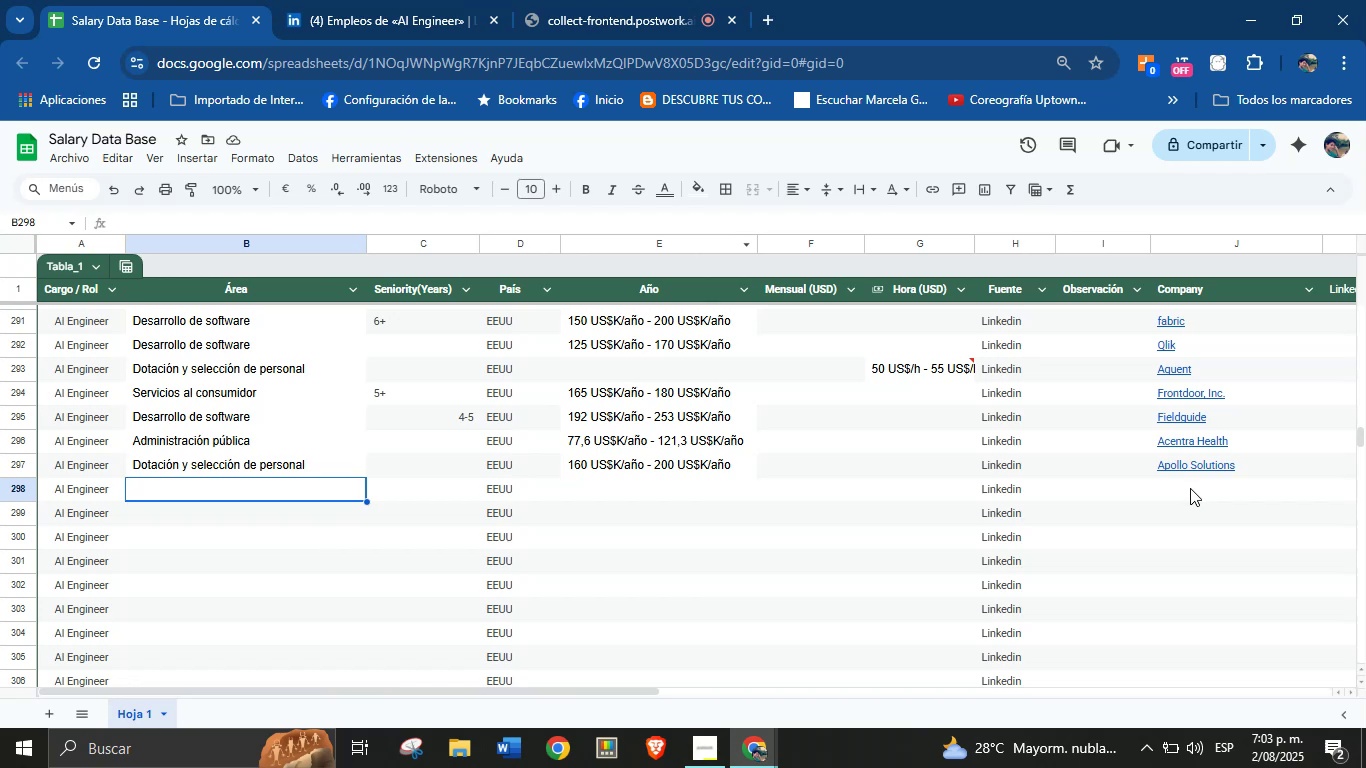 
key(Control+V)
 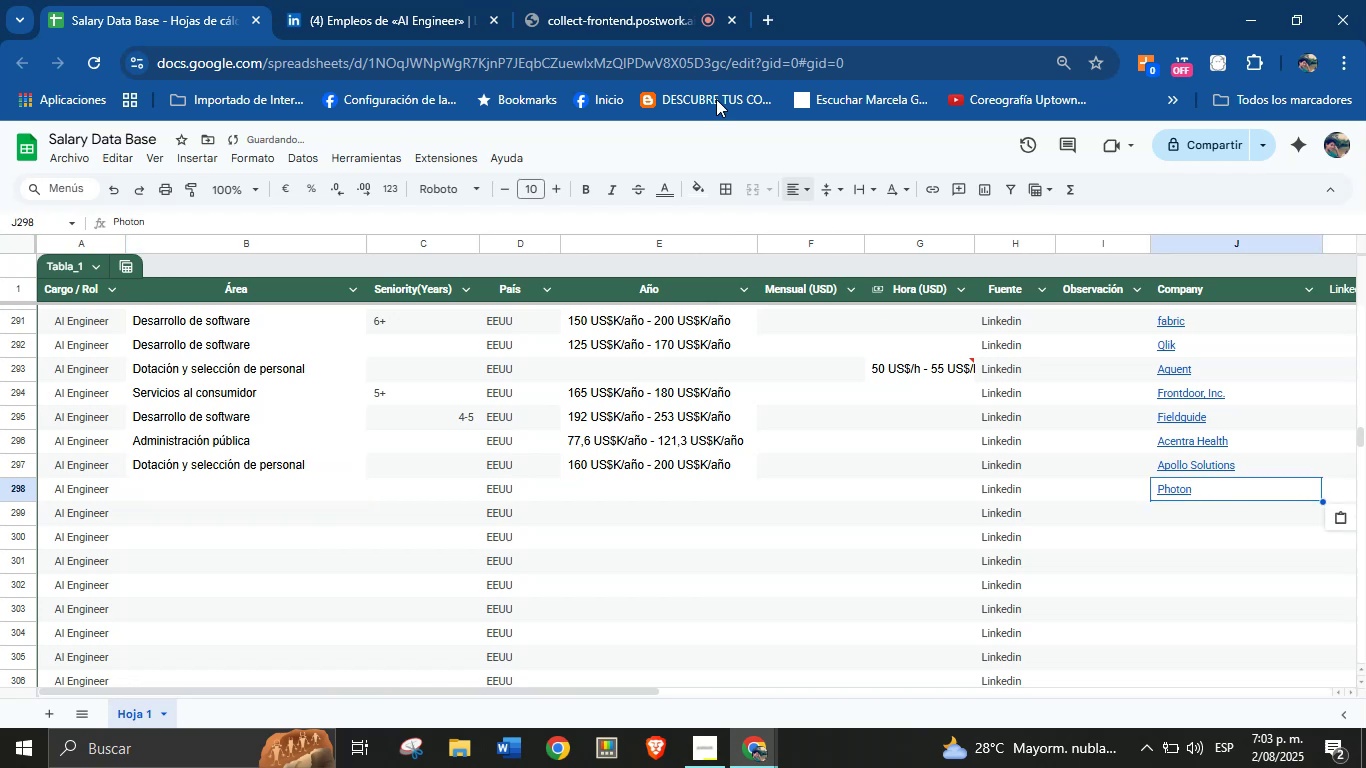 
left_click([379, 0])
 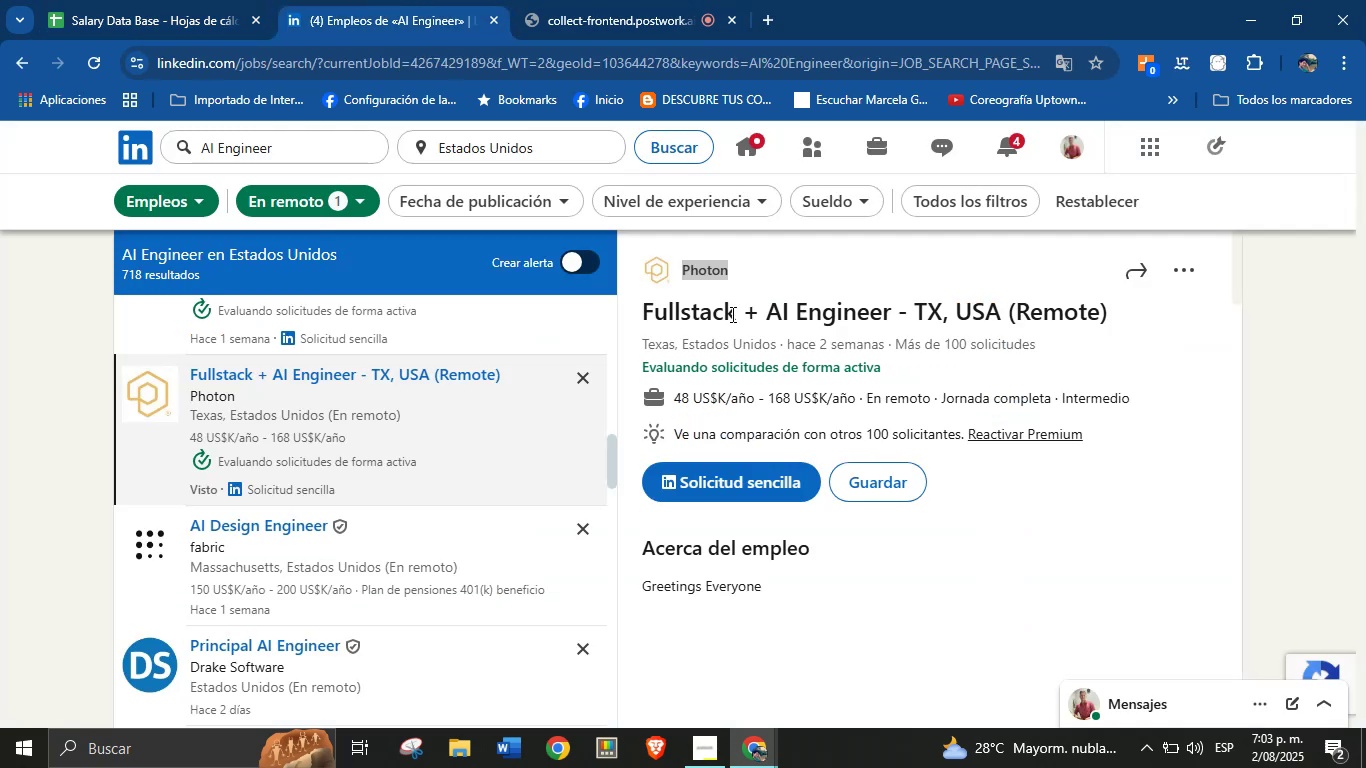 
scroll: coordinate [829, 487], scroll_direction: down, amount: 27.0
 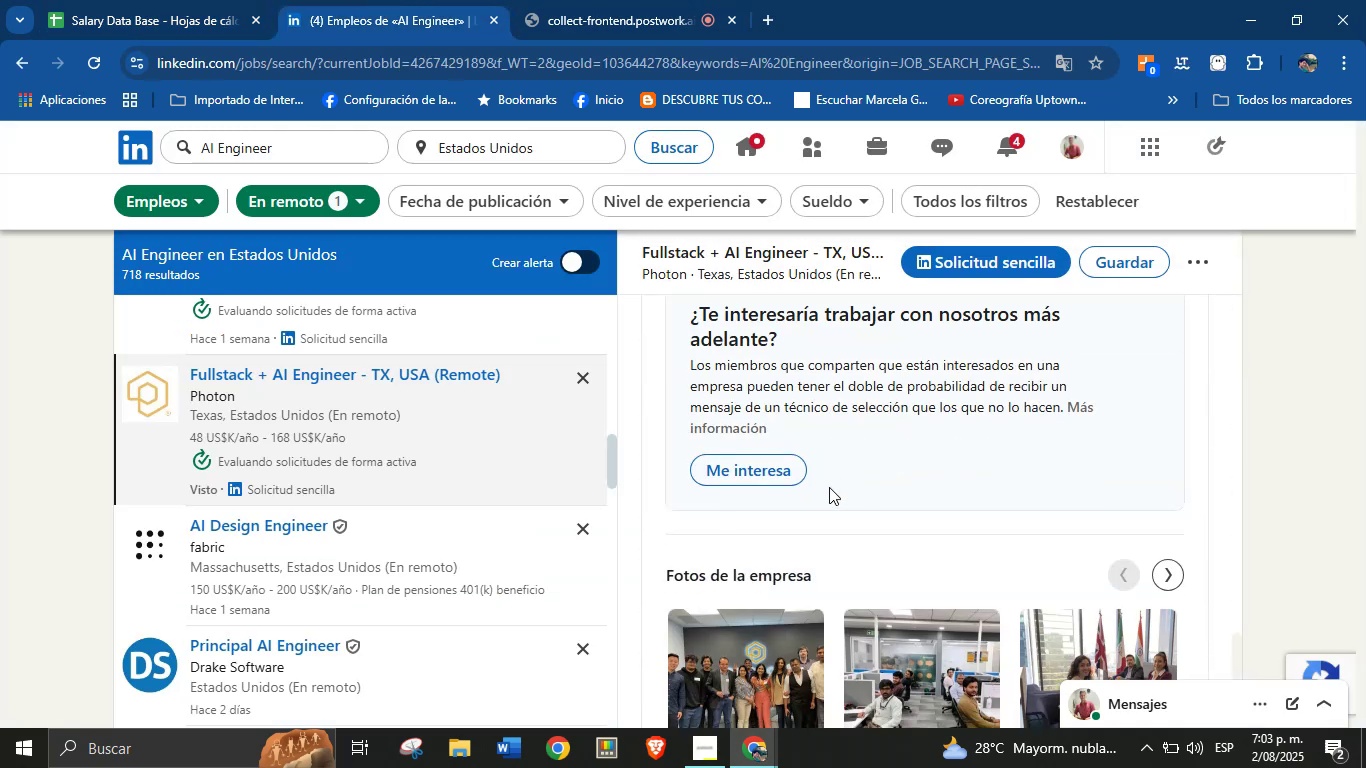 
scroll: coordinate [814, 475], scroll_direction: up, amount: 3.0
 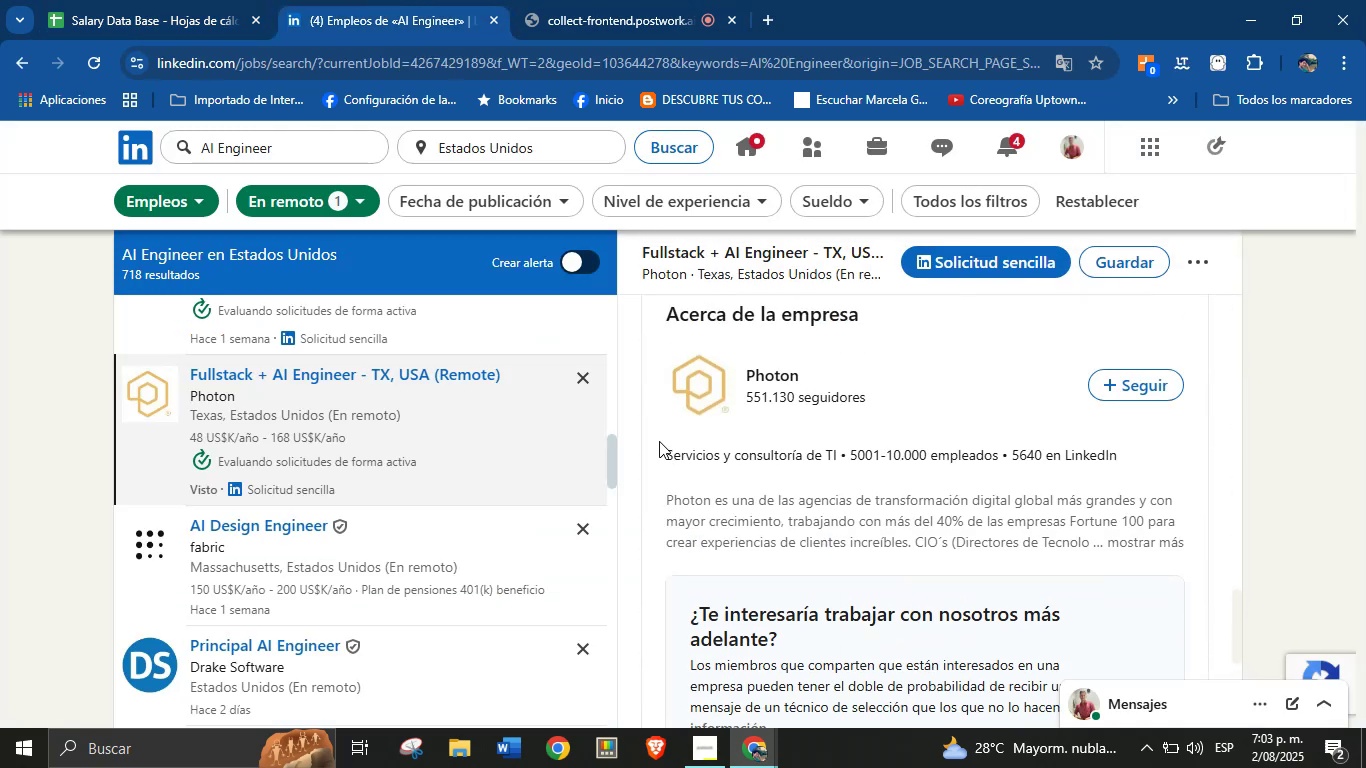 
left_click_drag(start_coordinate=[664, 451], to_coordinate=[843, 459])
 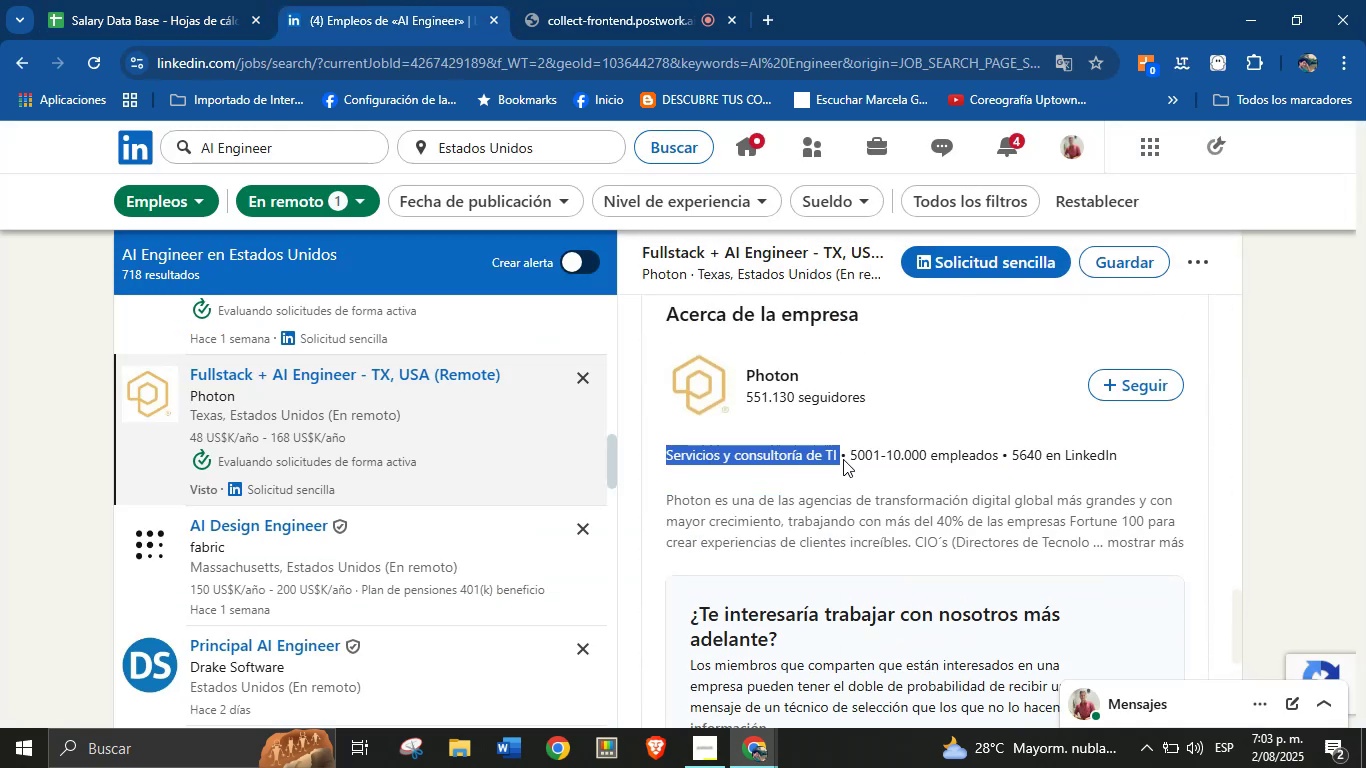 
key(Control+C)
 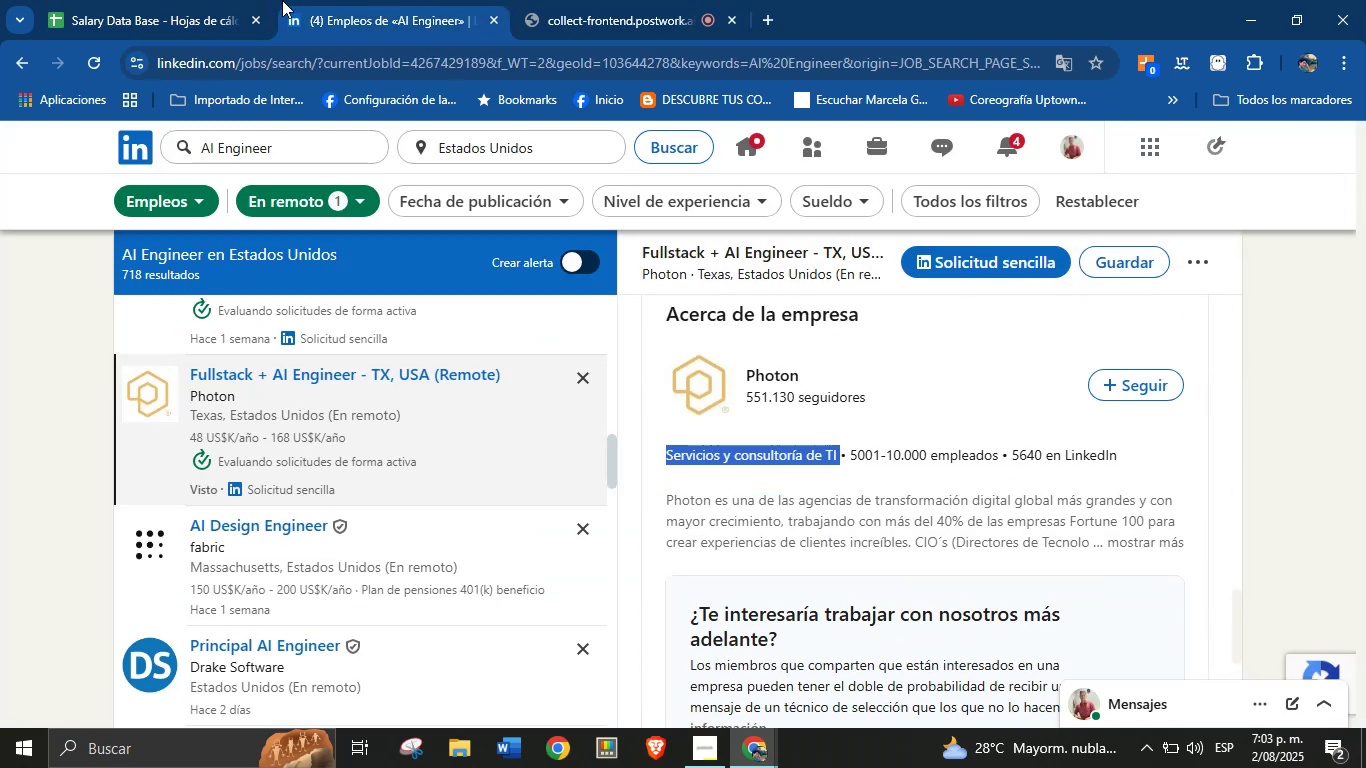 
left_click([200, 0])
 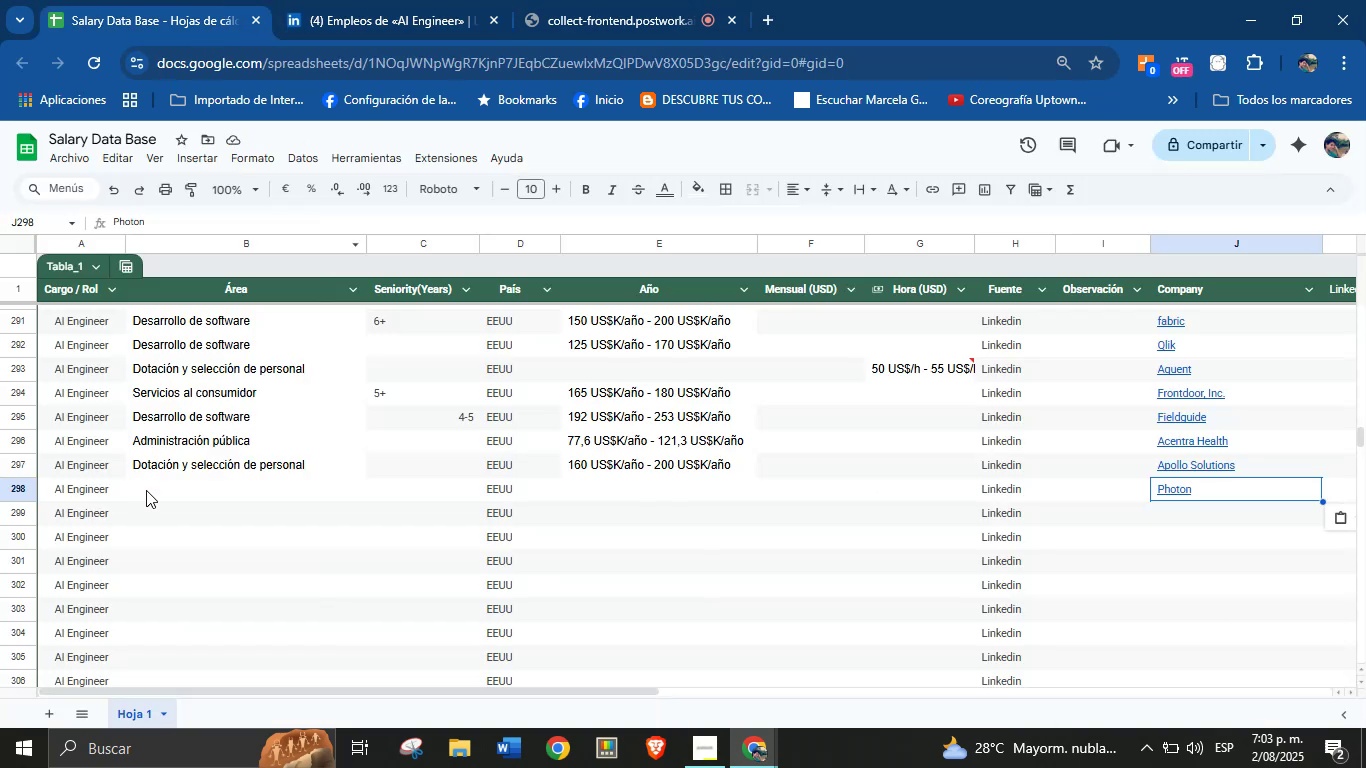 
key(Control+V)
 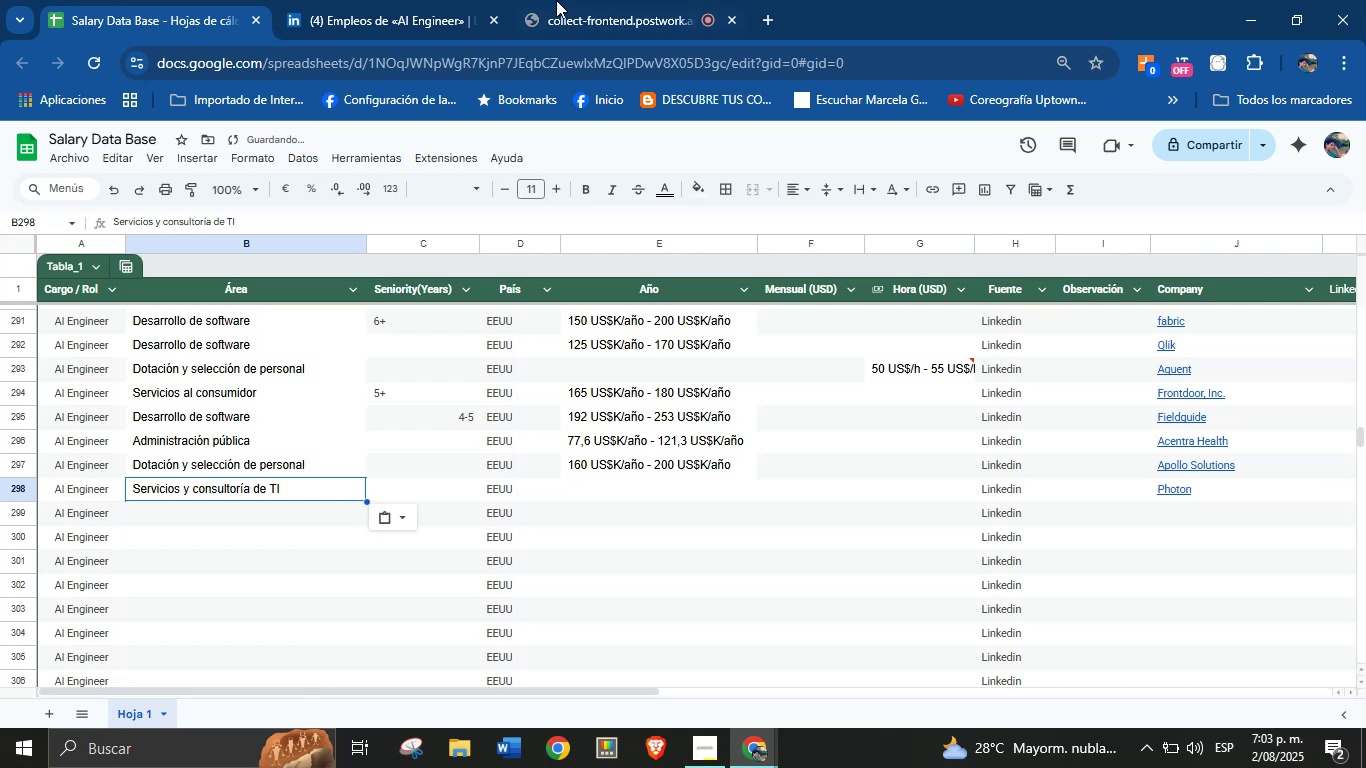 
left_click([461, 0])
 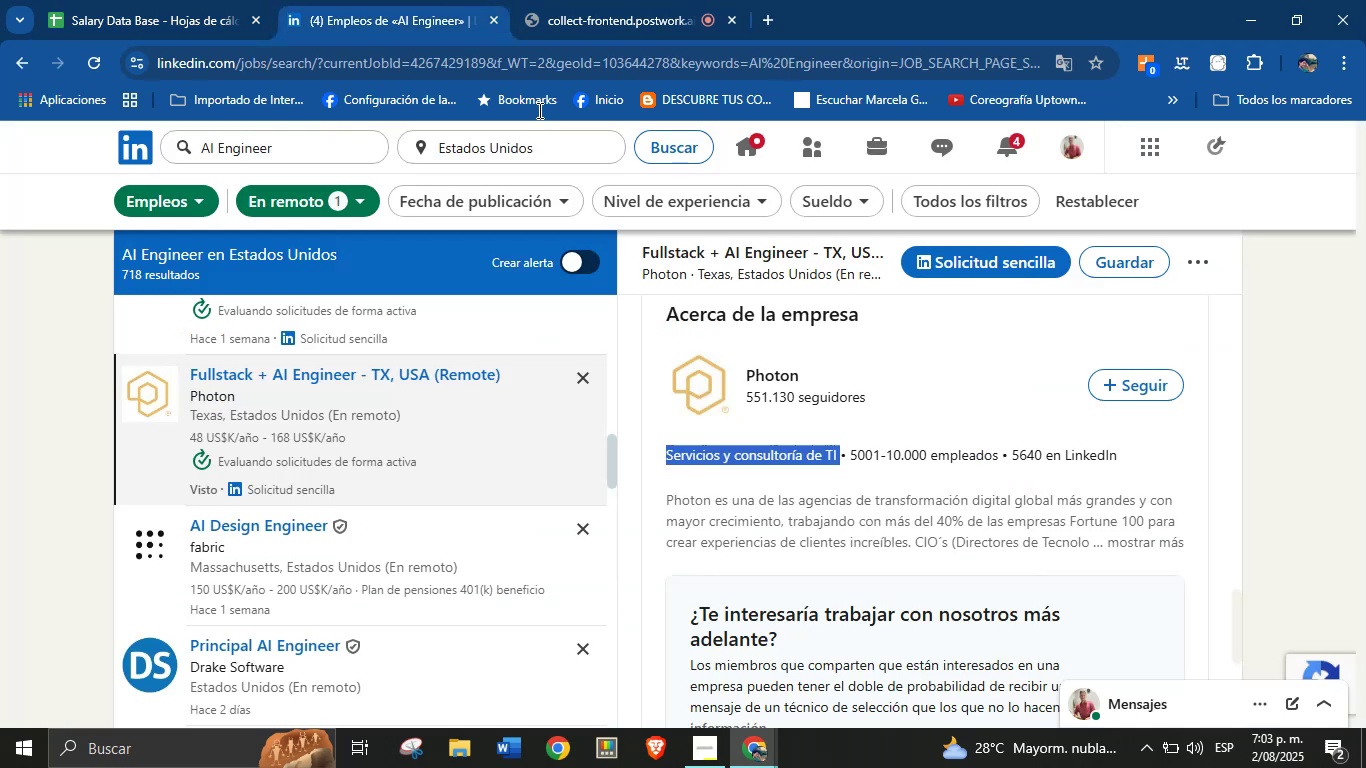 
scroll: coordinate [811, 508], scroll_direction: up, amount: 27.0
 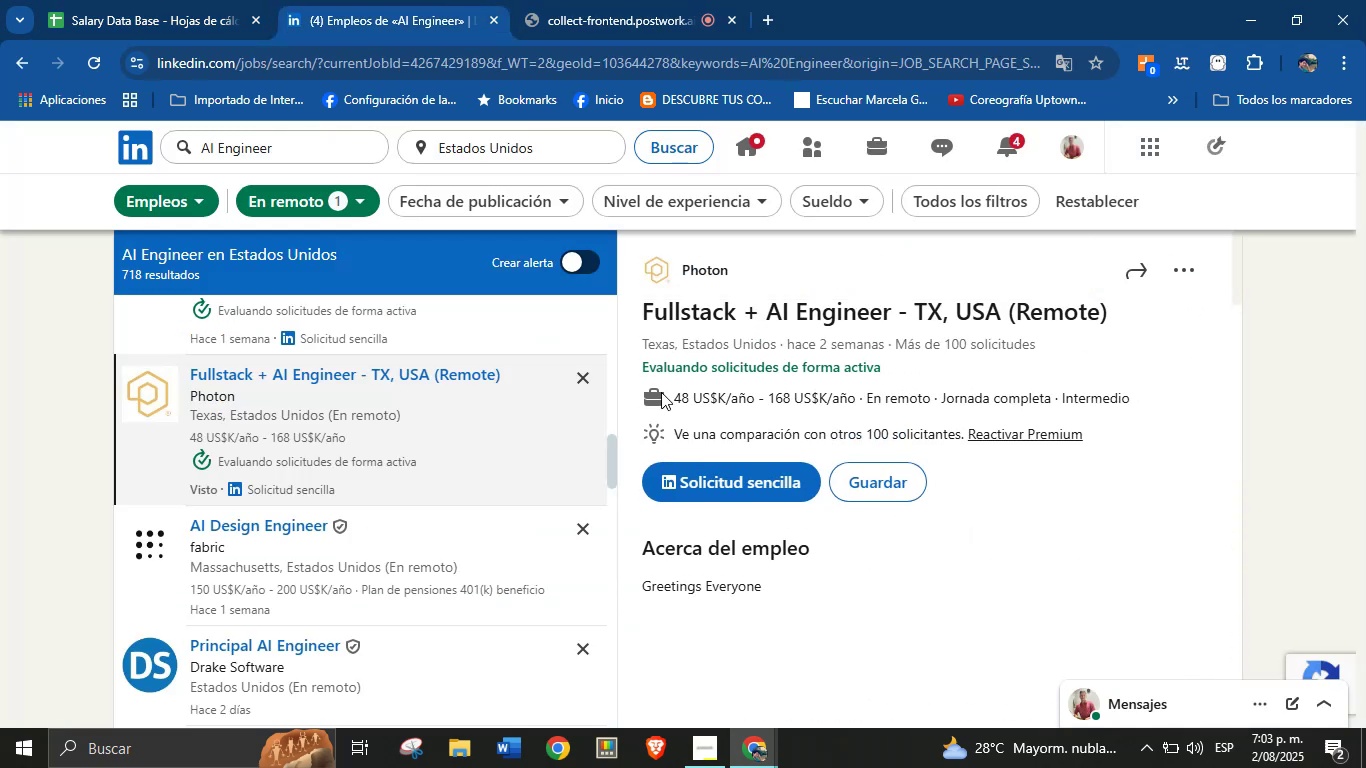 
left_click_drag(start_coordinate=[667, 394], to_coordinate=[857, 406])
 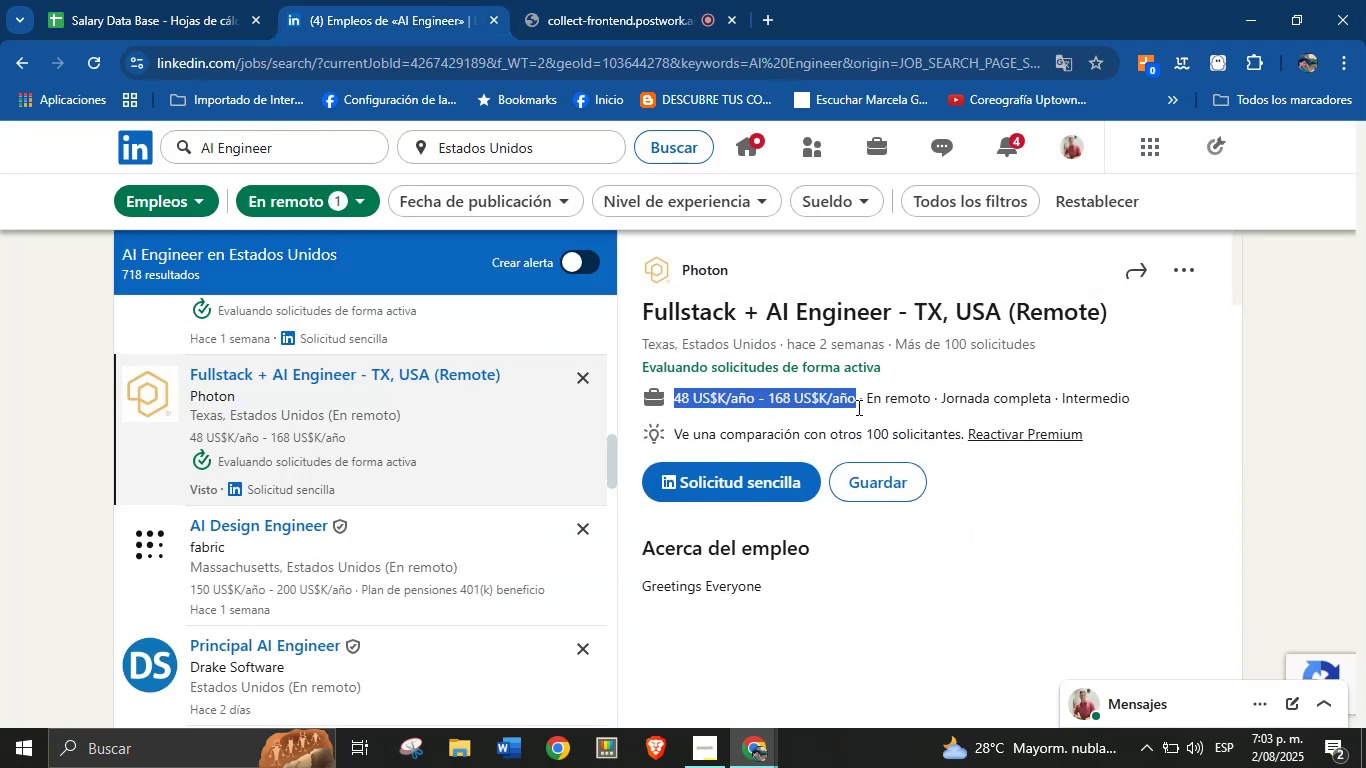 
key(Control+C)
 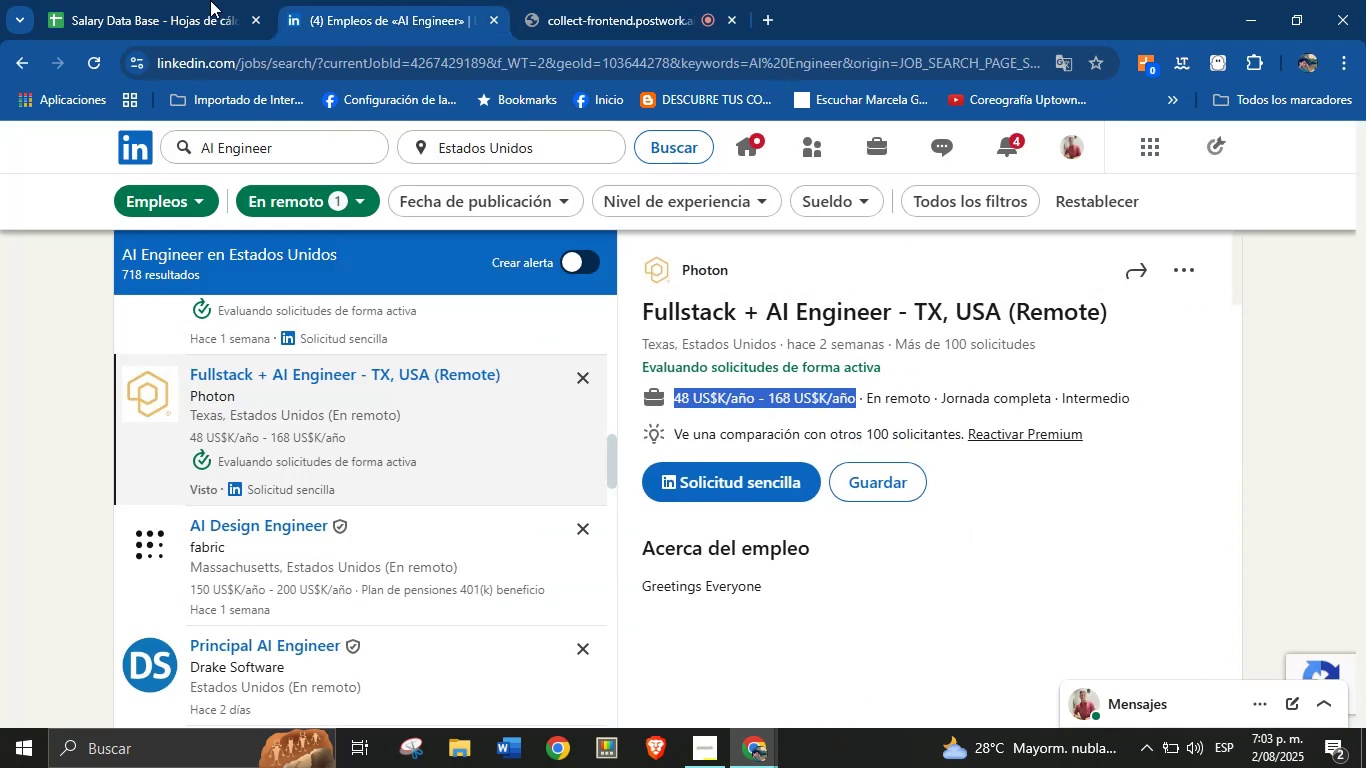 
left_click([182, 0])
 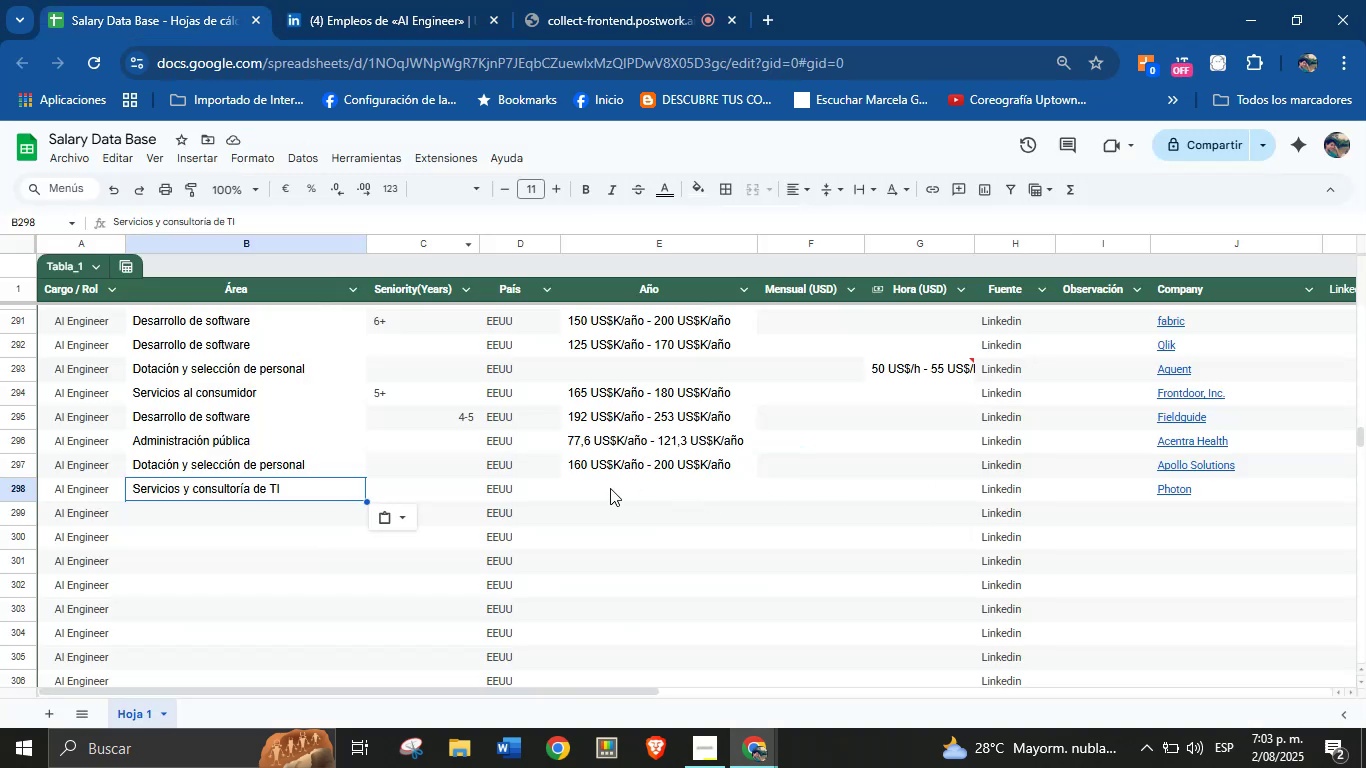 
key(Control+V)
 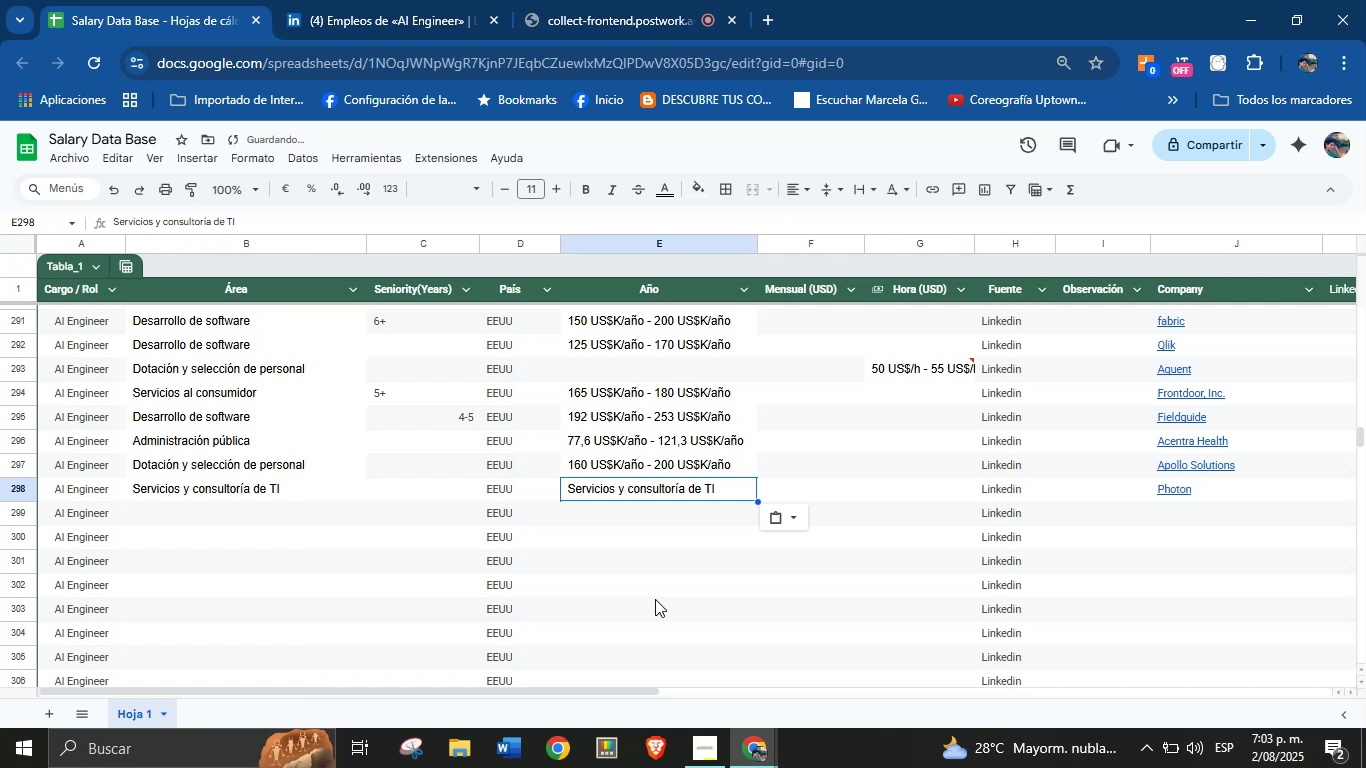 
key(Control+X)
 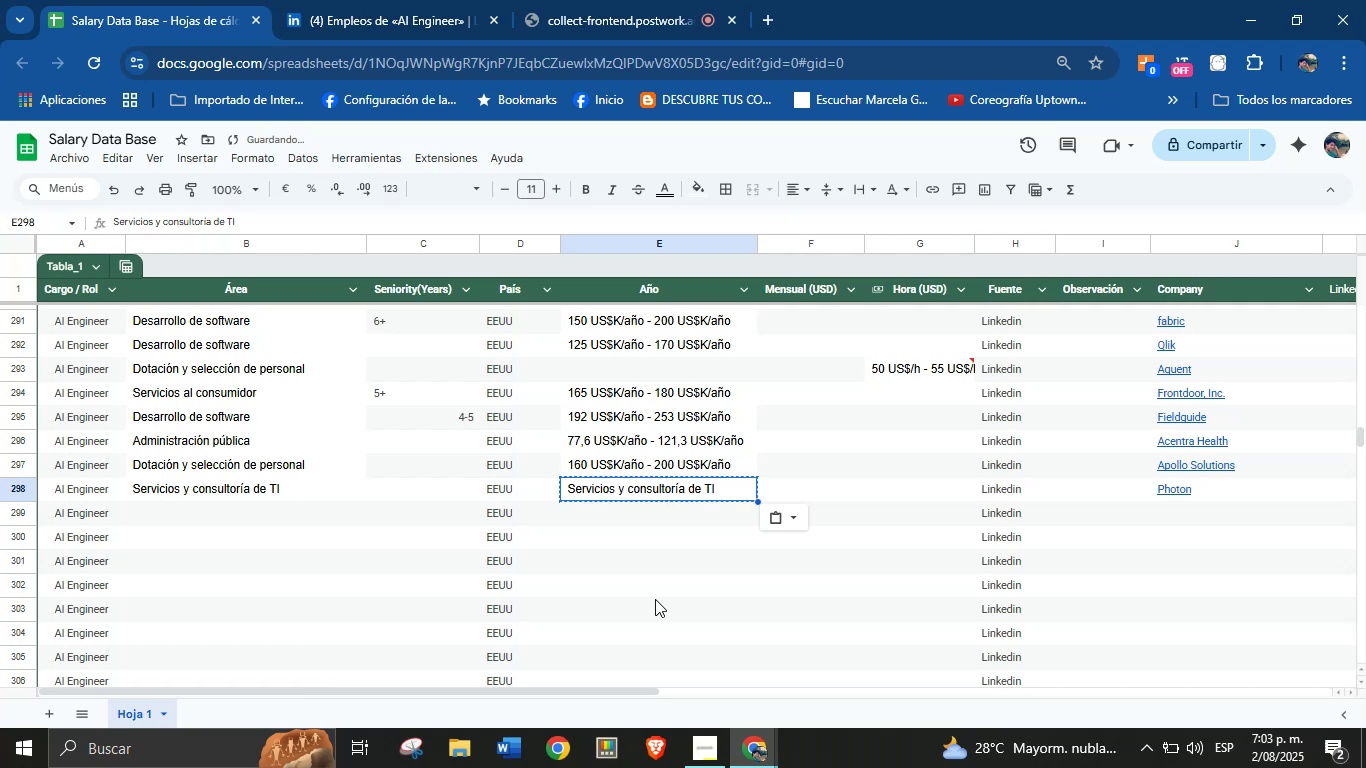 
key(Control+ControlLeft)
 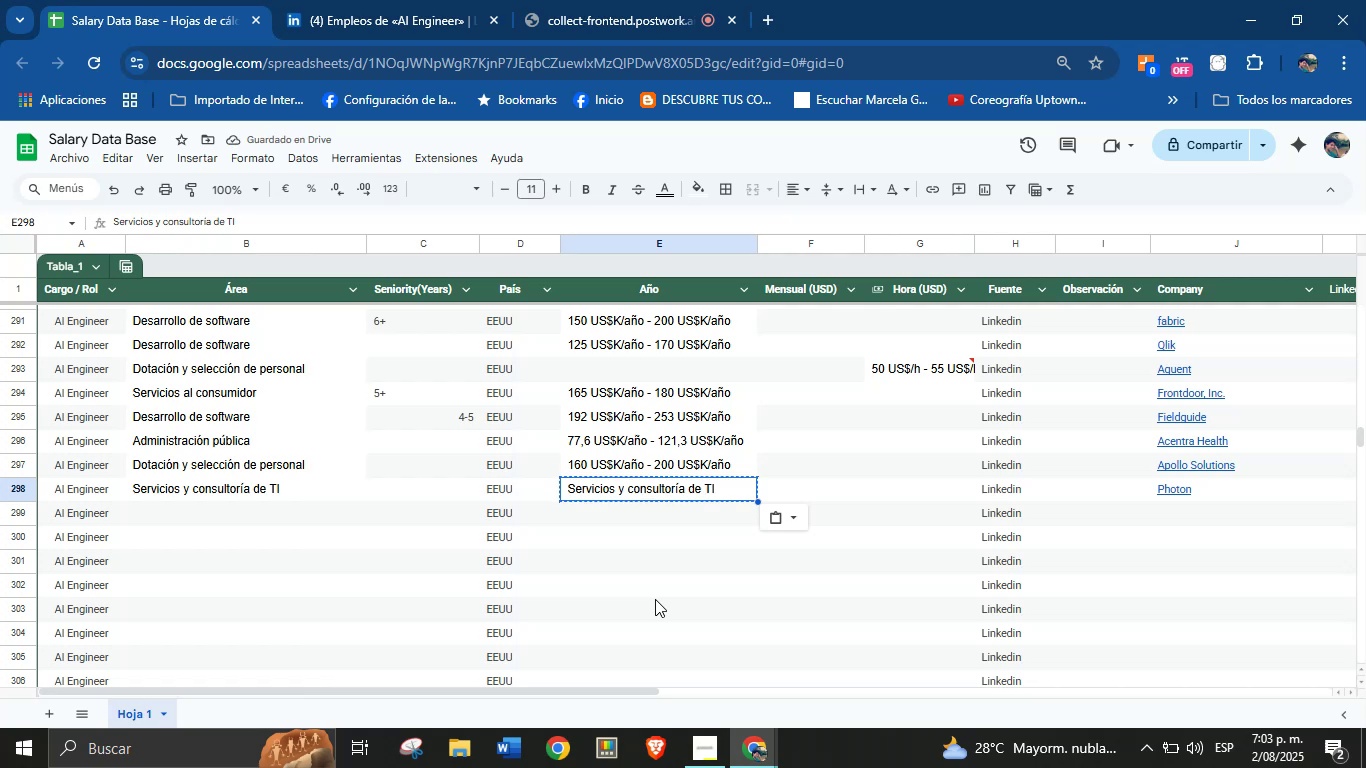 
key(Control+Z)
 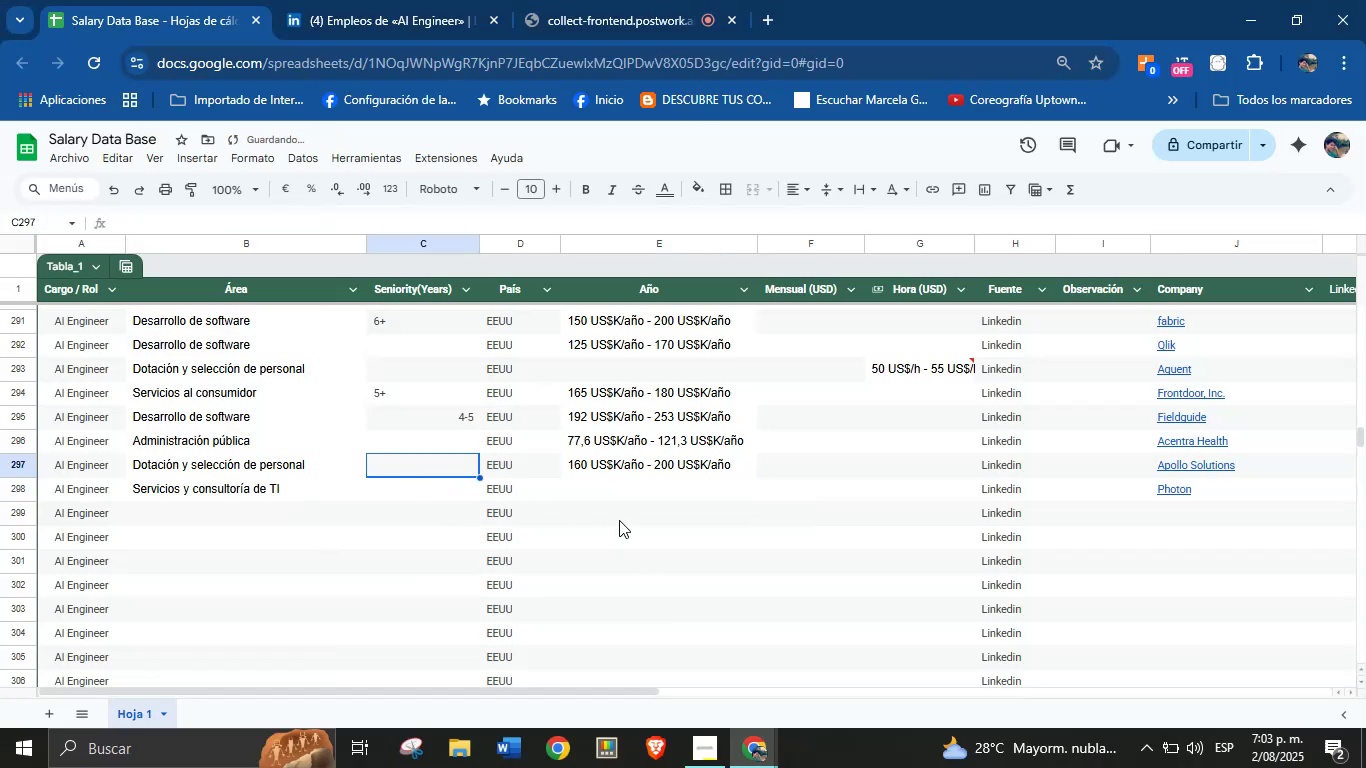 
left_click([621, 497])
 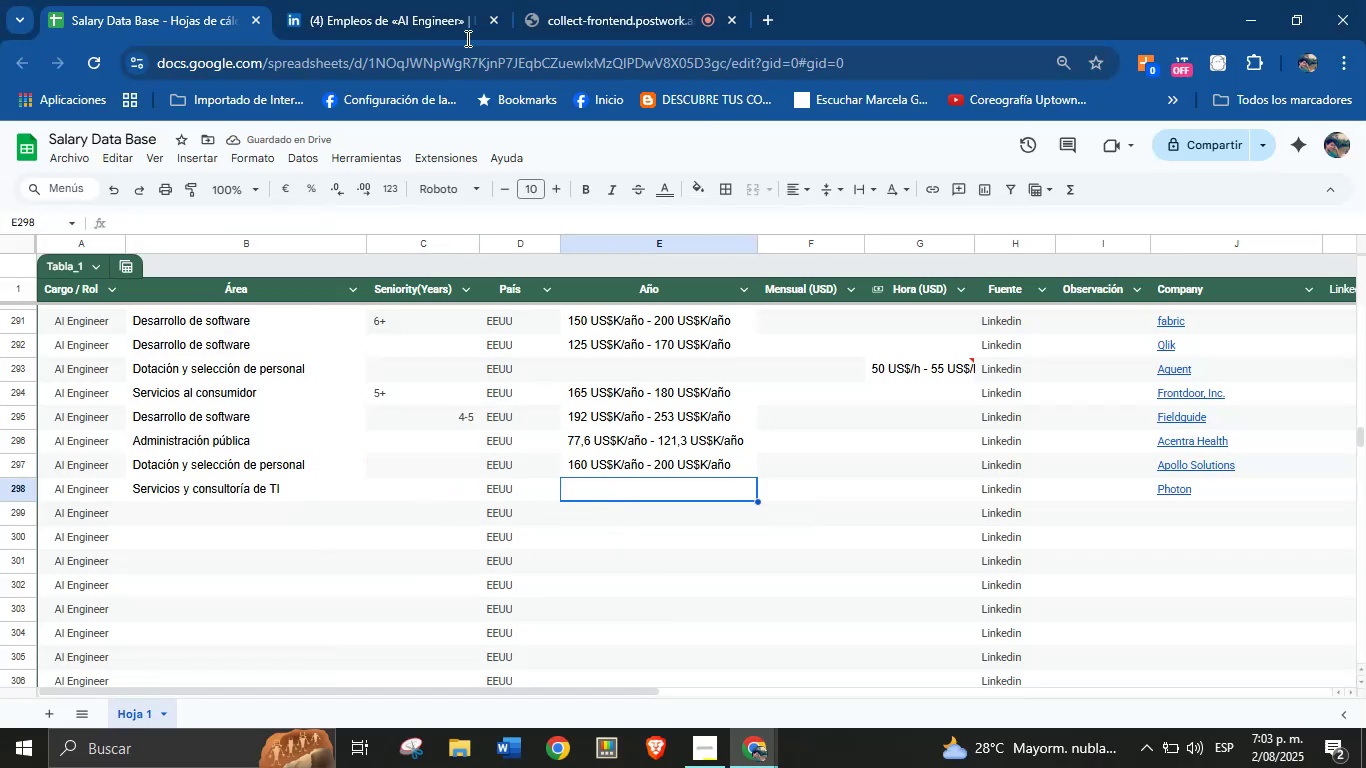 
left_click([401, 0])
 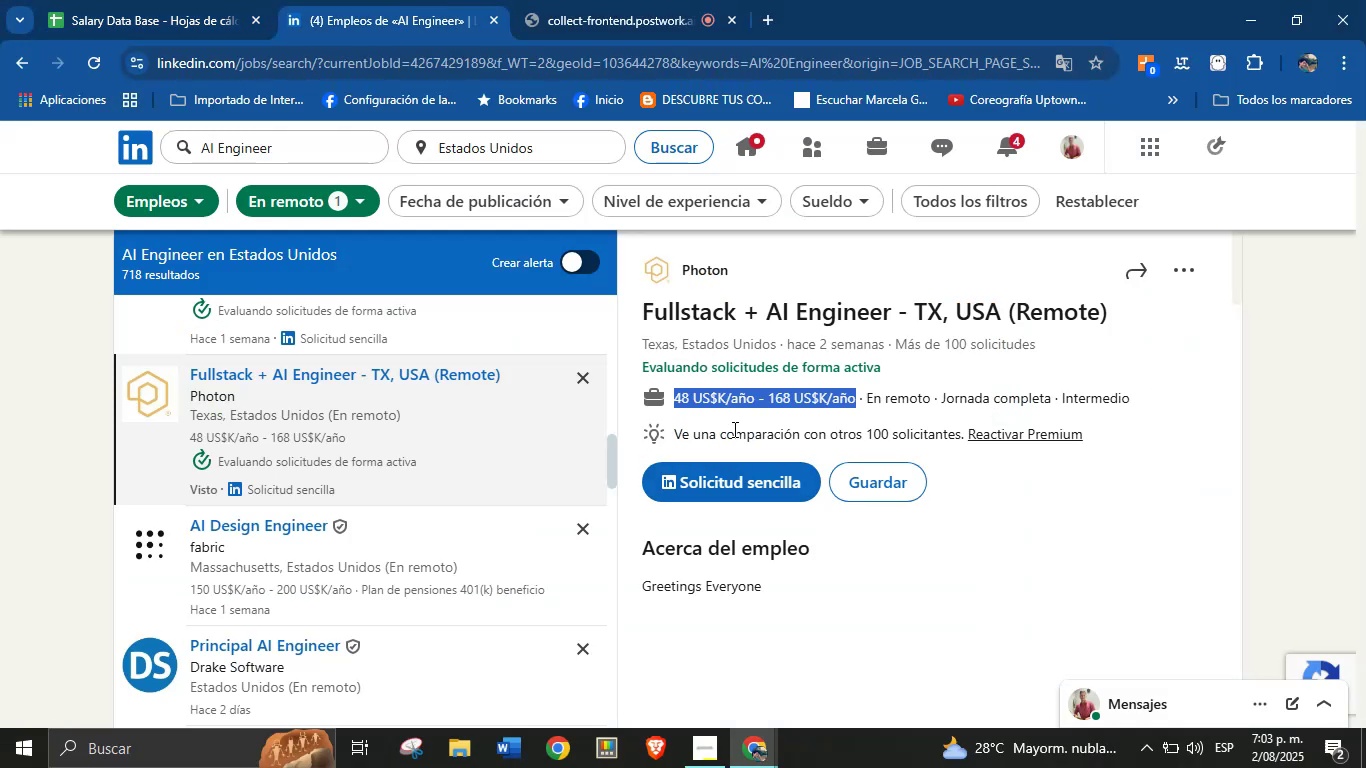 
key(Control+C)
 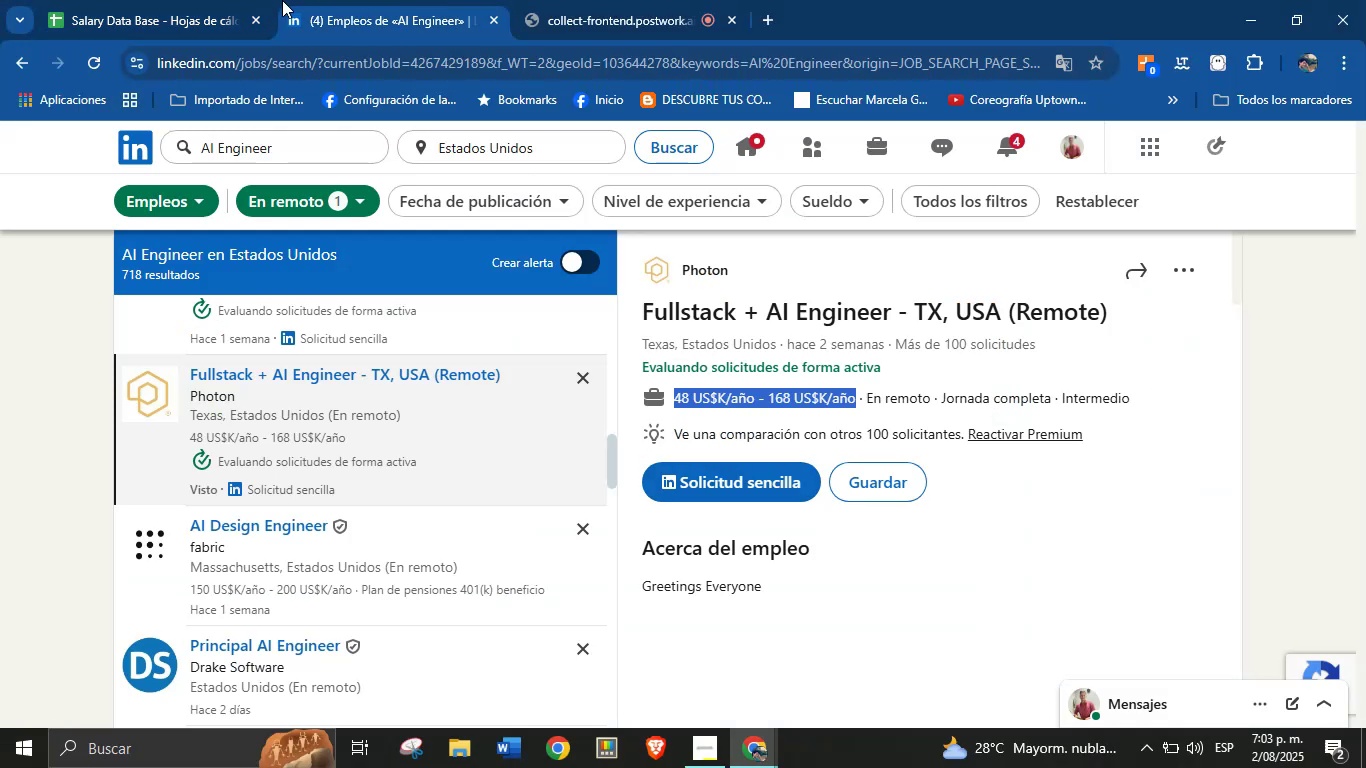 
double_click([217, 0])
 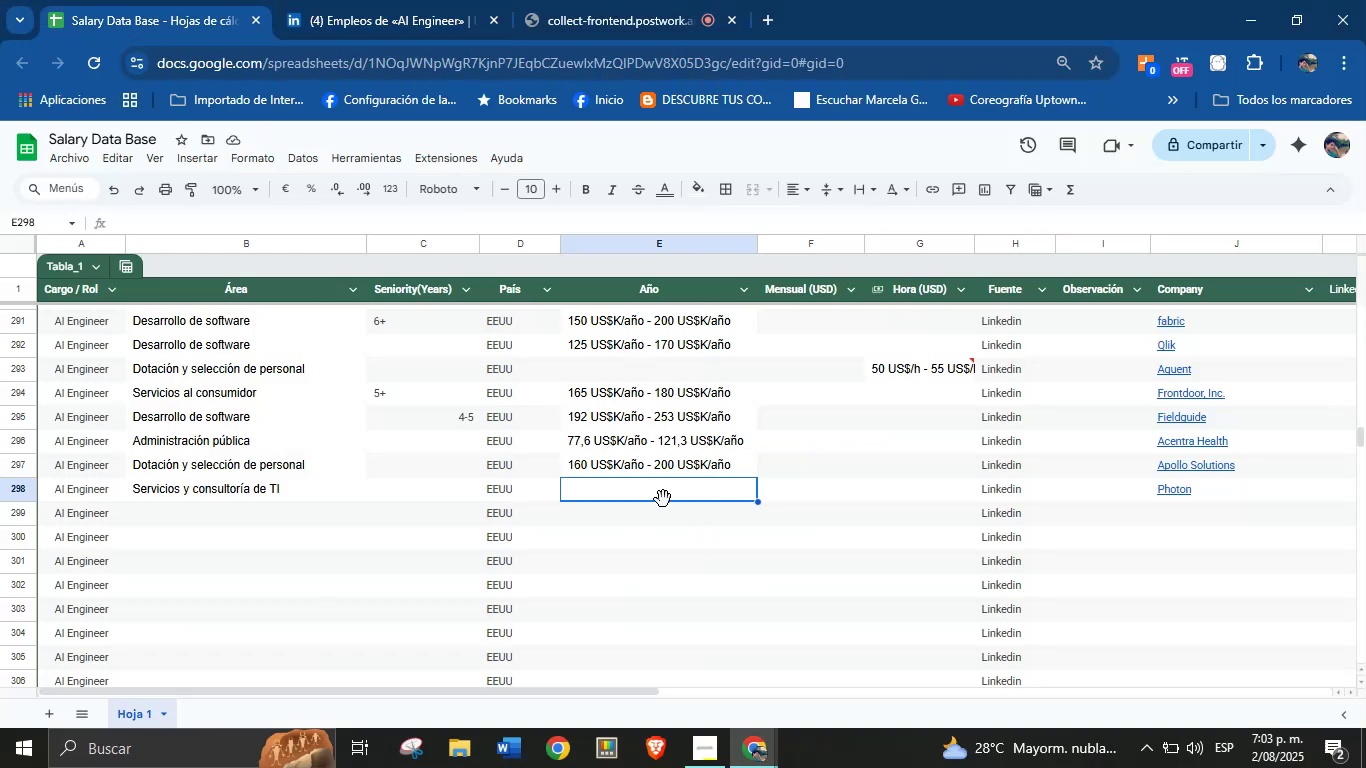 
key(Control+V)
 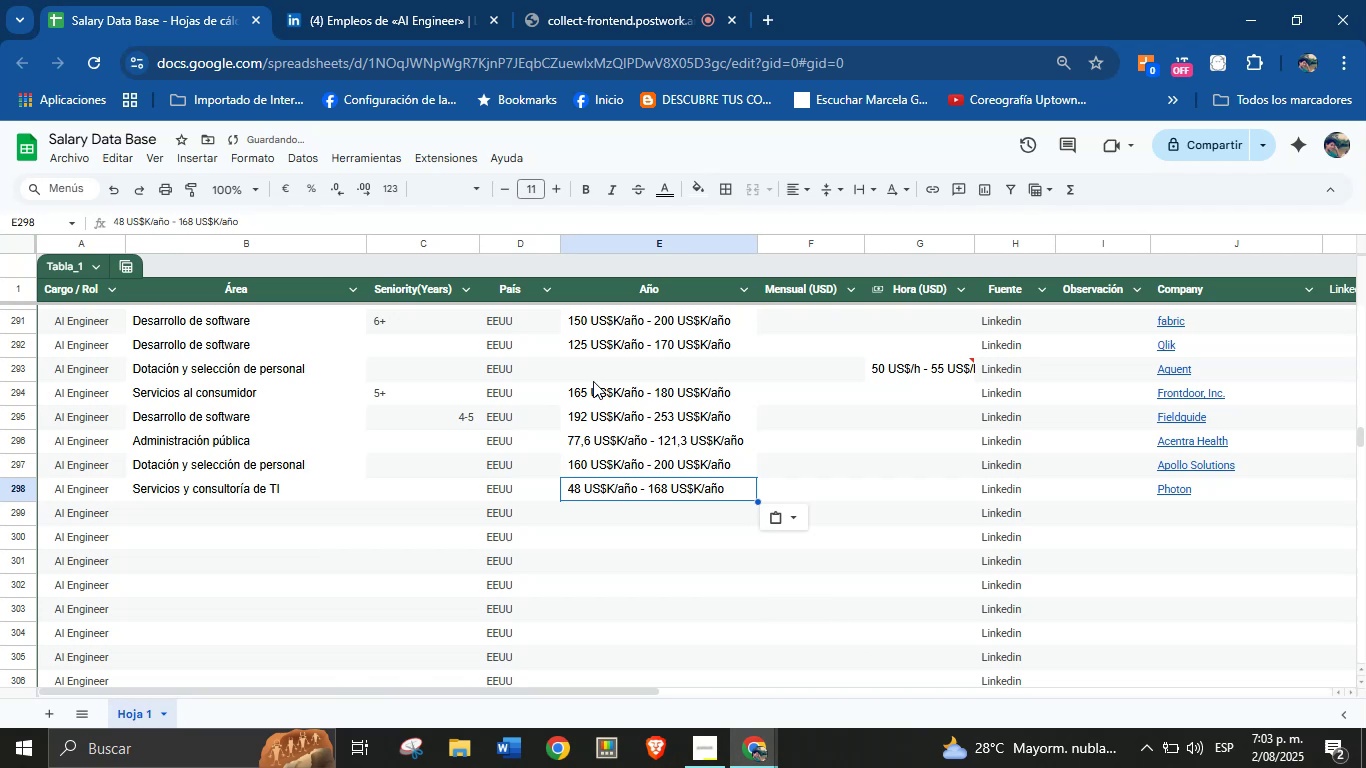 
left_click([468, 0])
 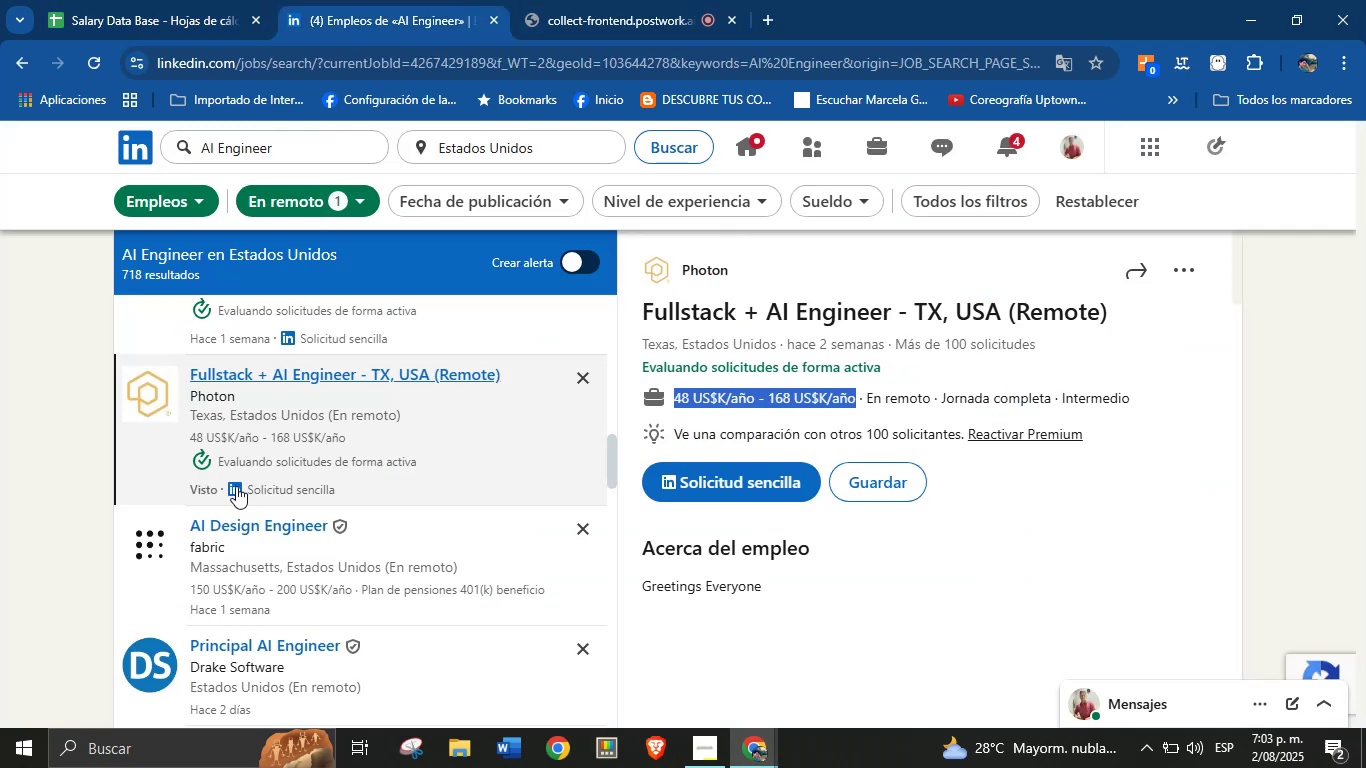 
scroll: coordinate [366, 523], scroll_direction: down, amount: 9.0
 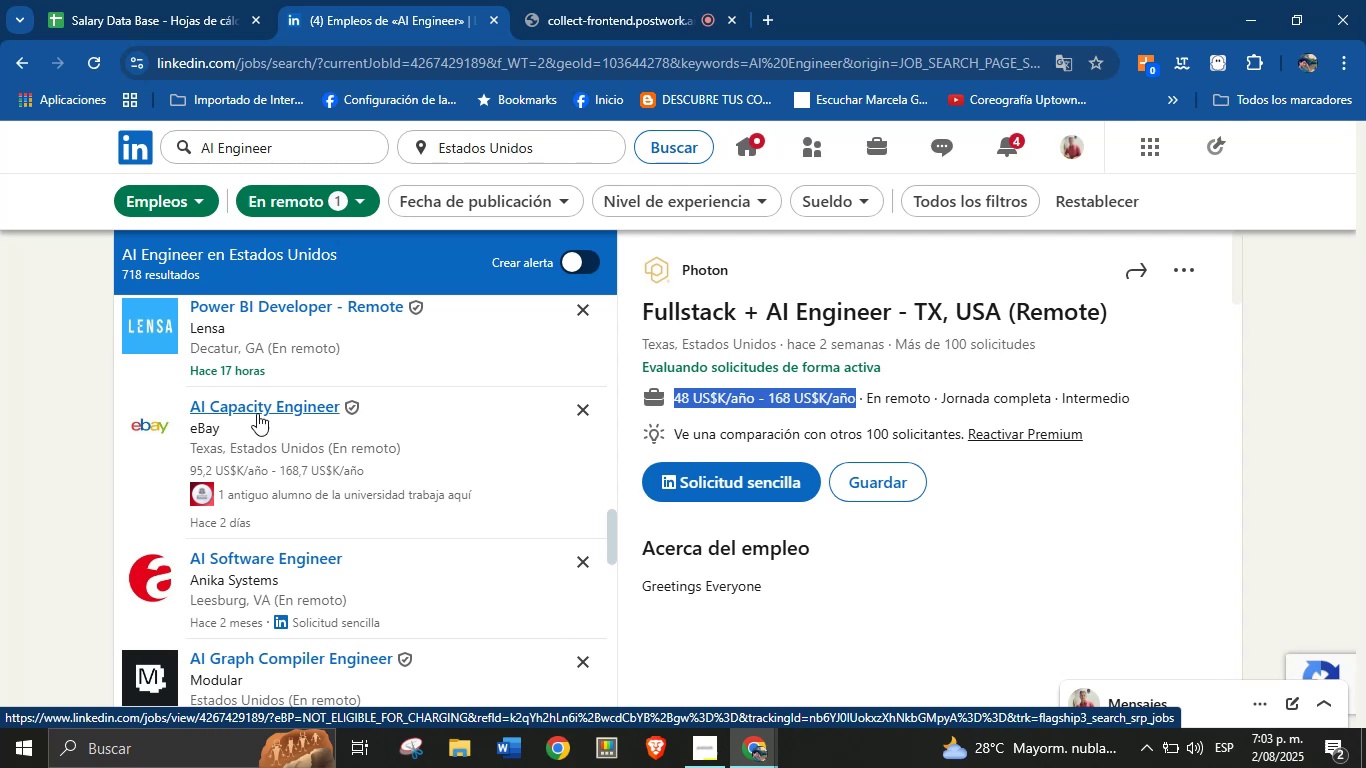 
left_click([255, 412])
 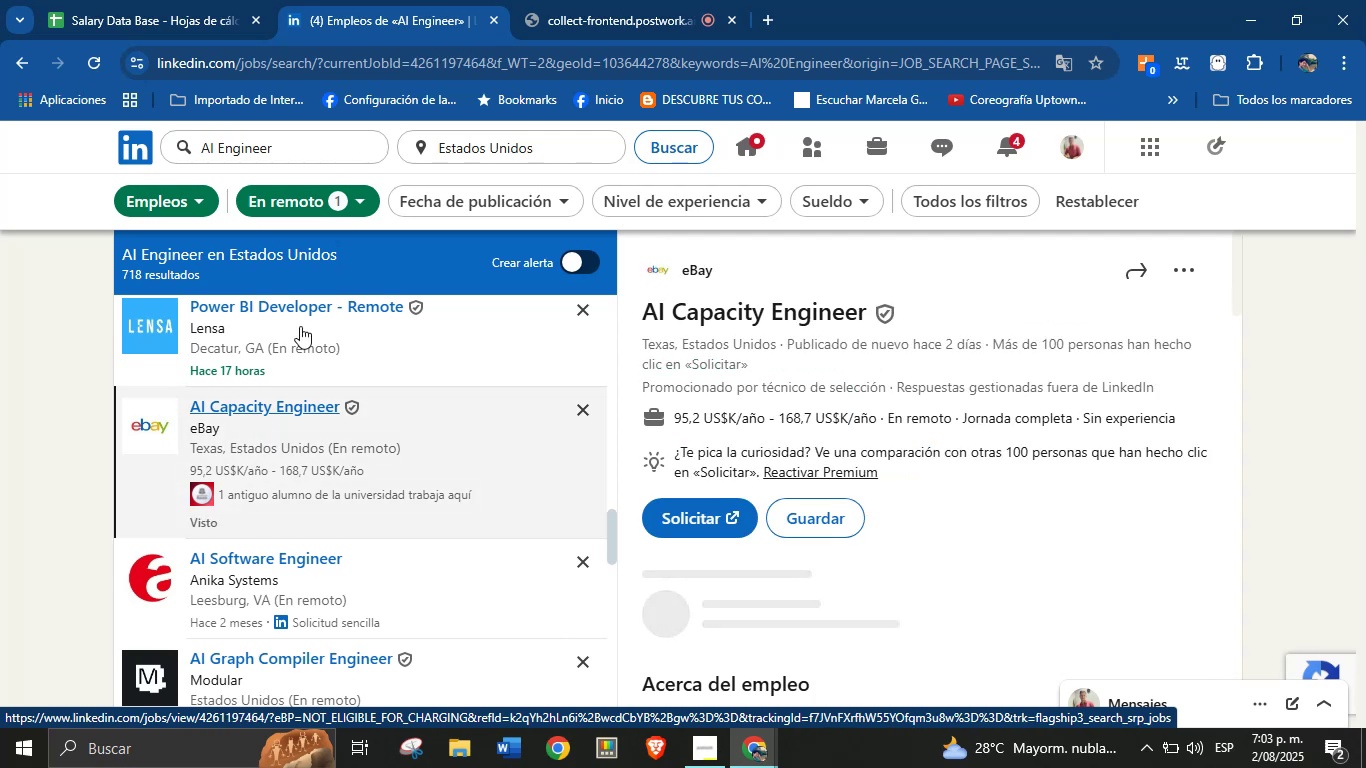 
wait(5.11)
 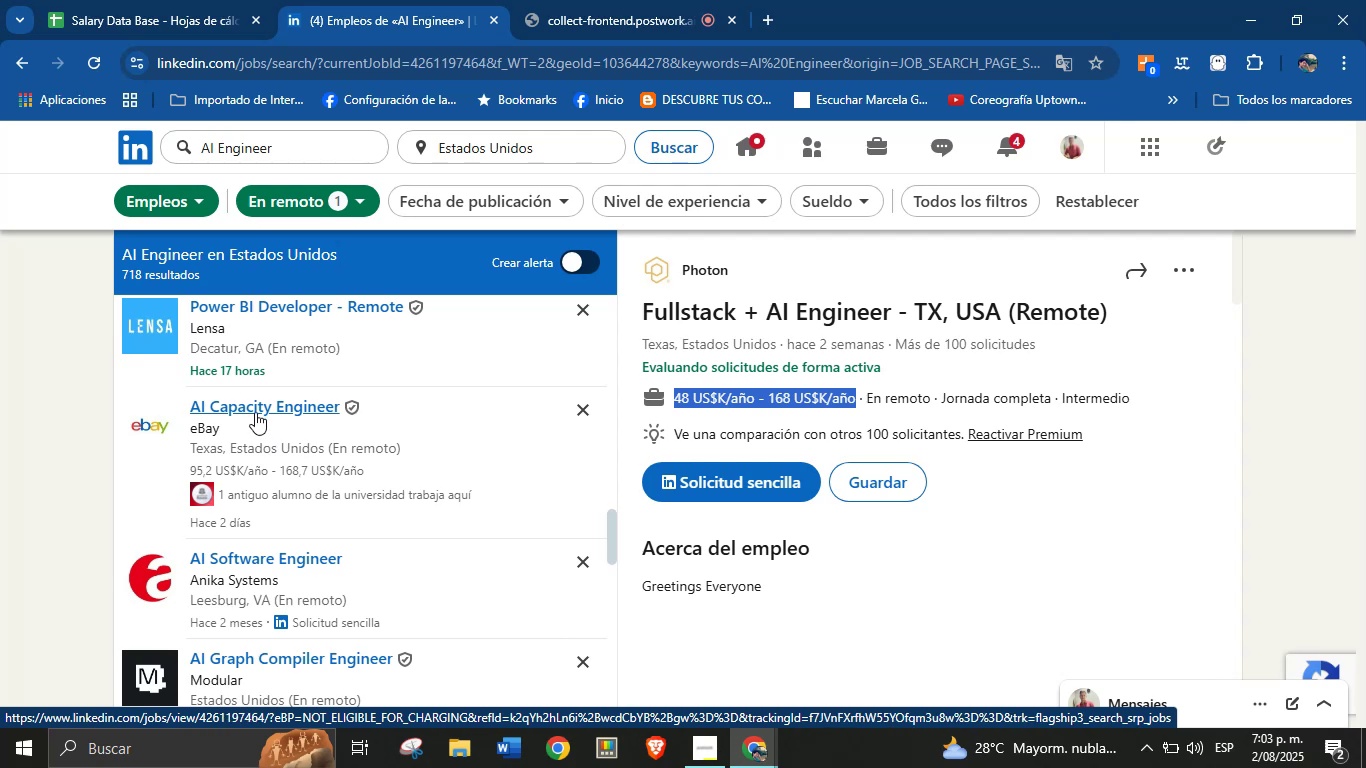 
left_click_drag(start_coordinate=[724, 262], to_coordinate=[683, 269])
 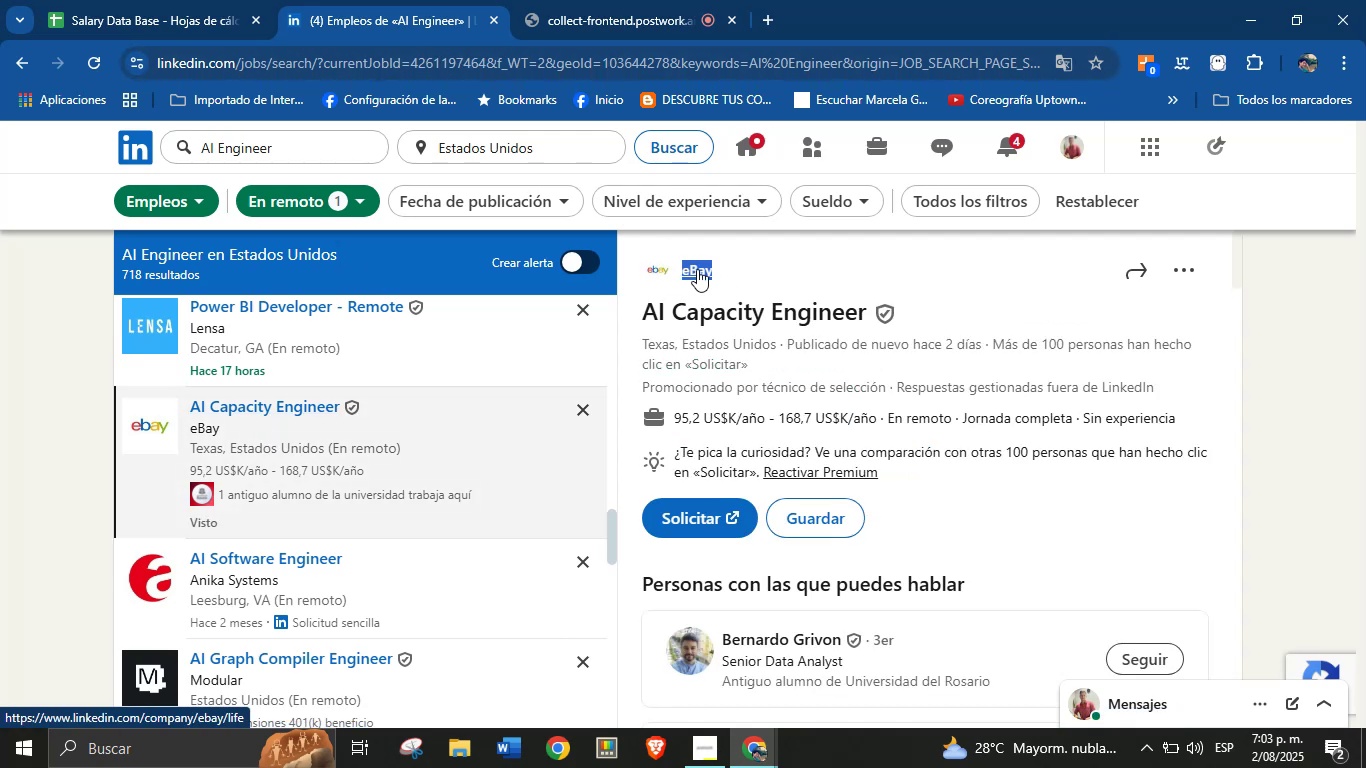 
key(Control+C)
 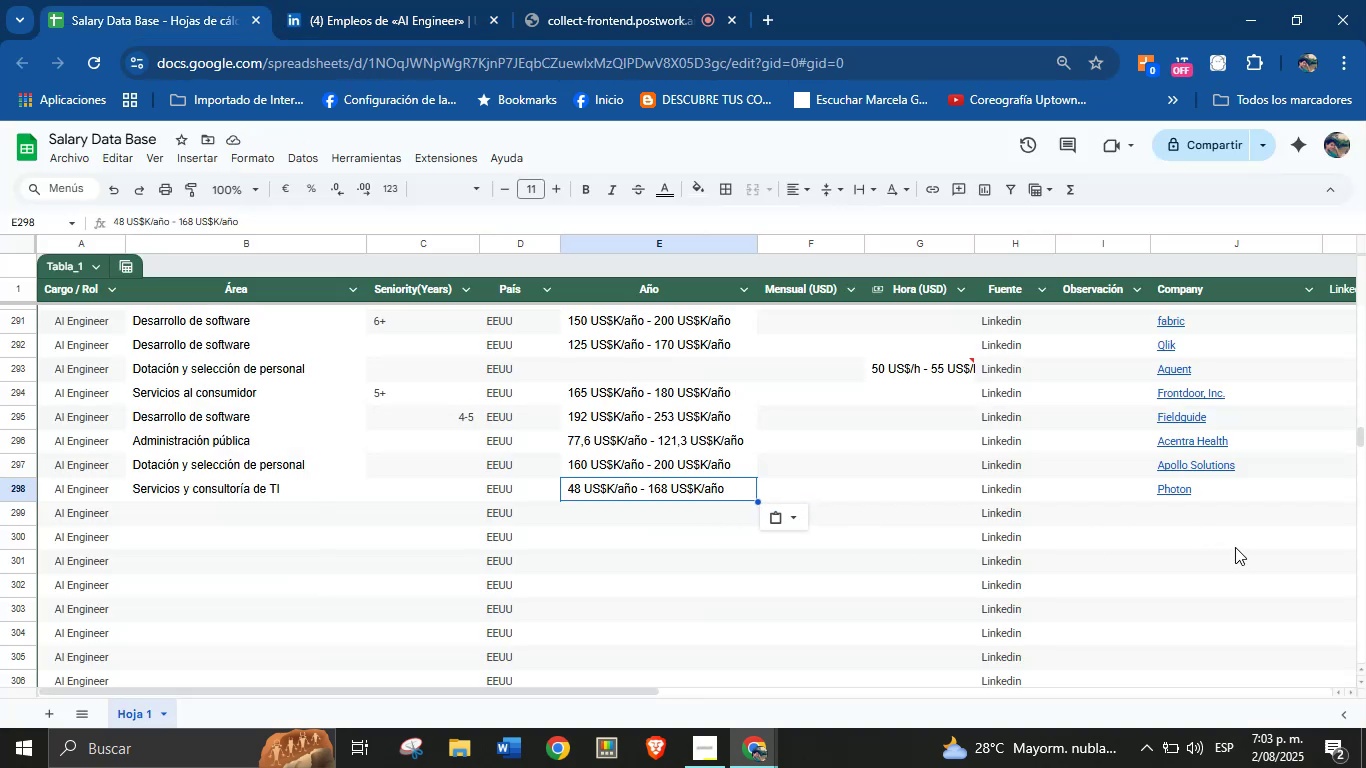 
left_click([1179, 513])
 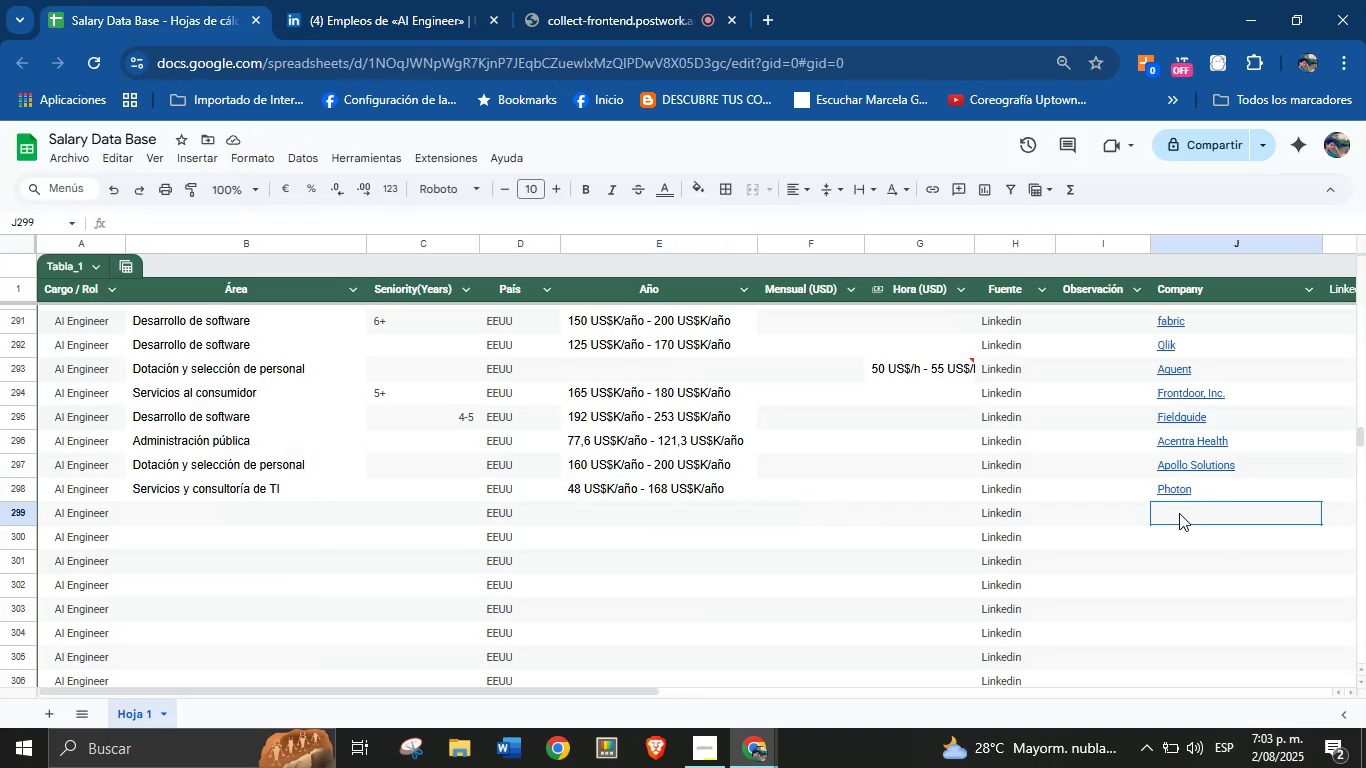 
key(Control+V)
 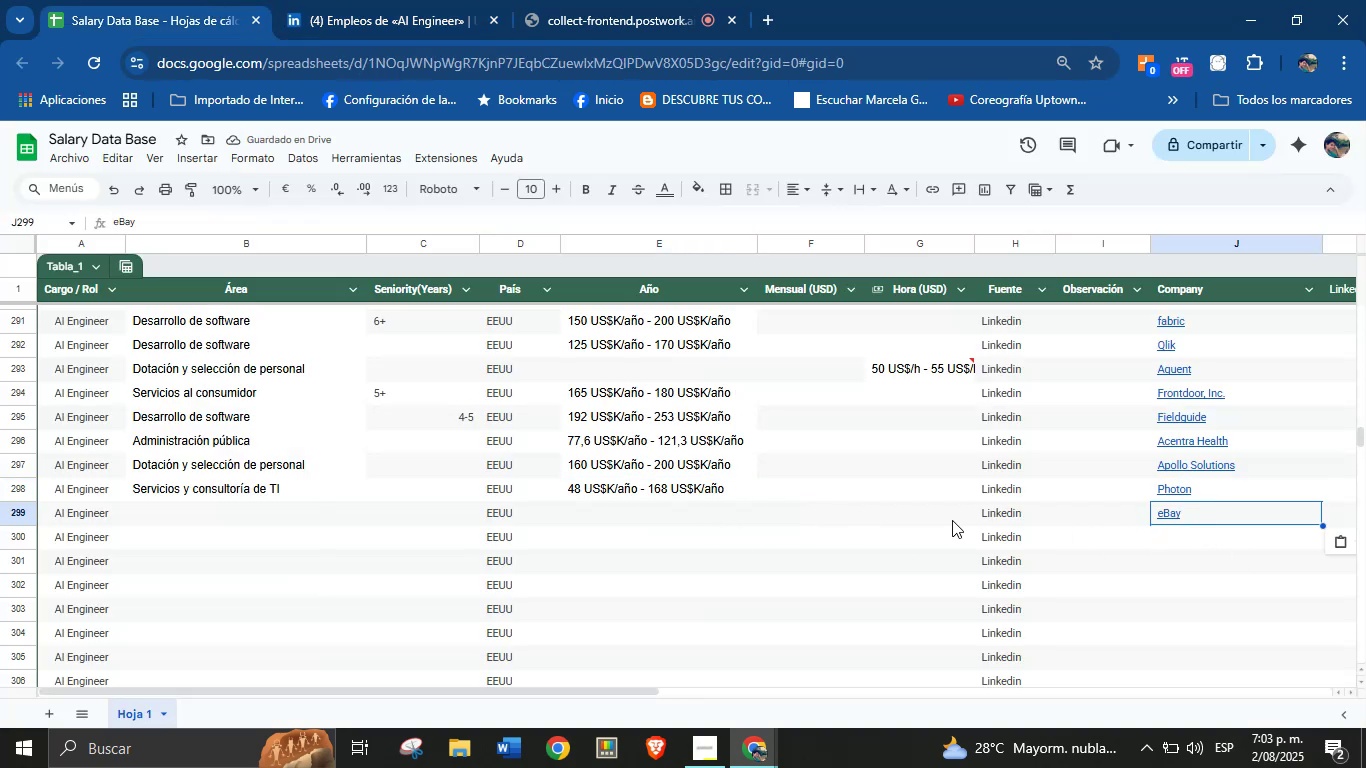 
wait(5.96)
 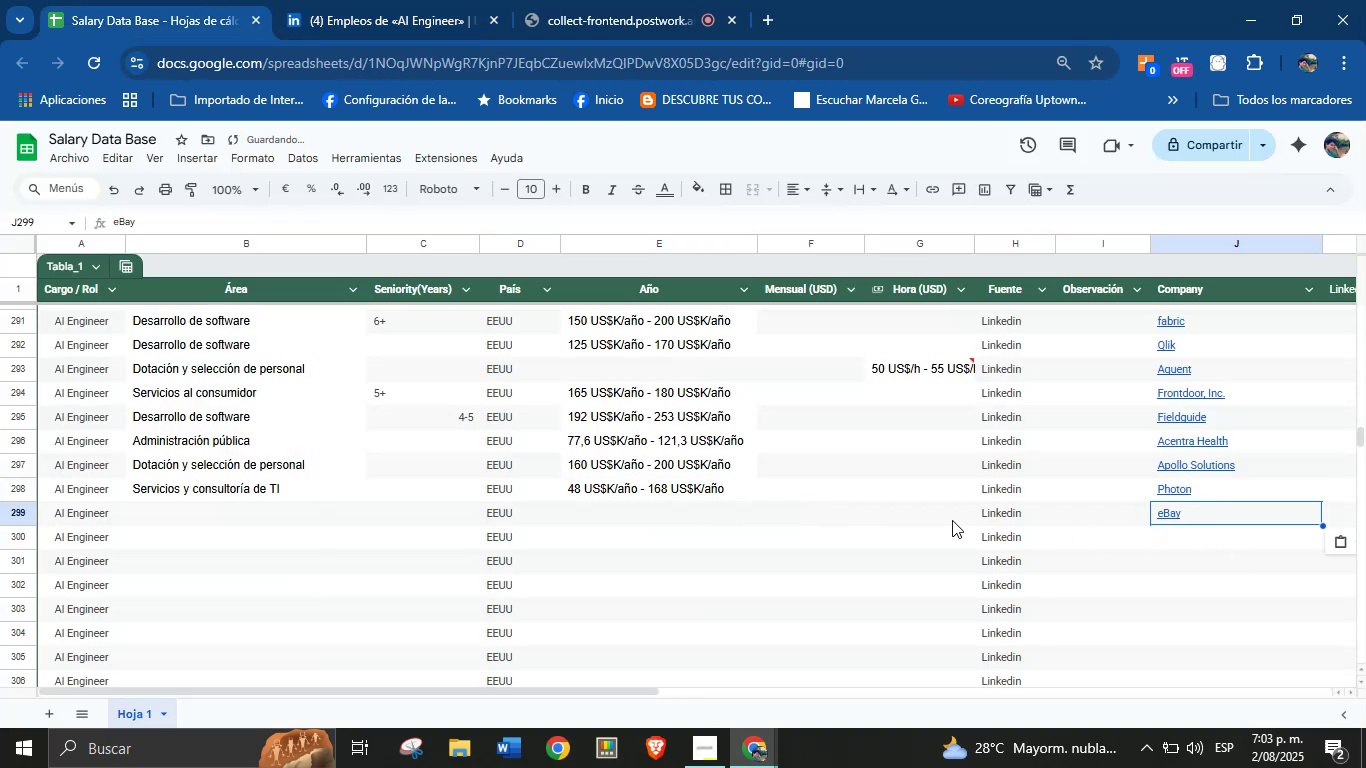 
left_click([437, 0])
 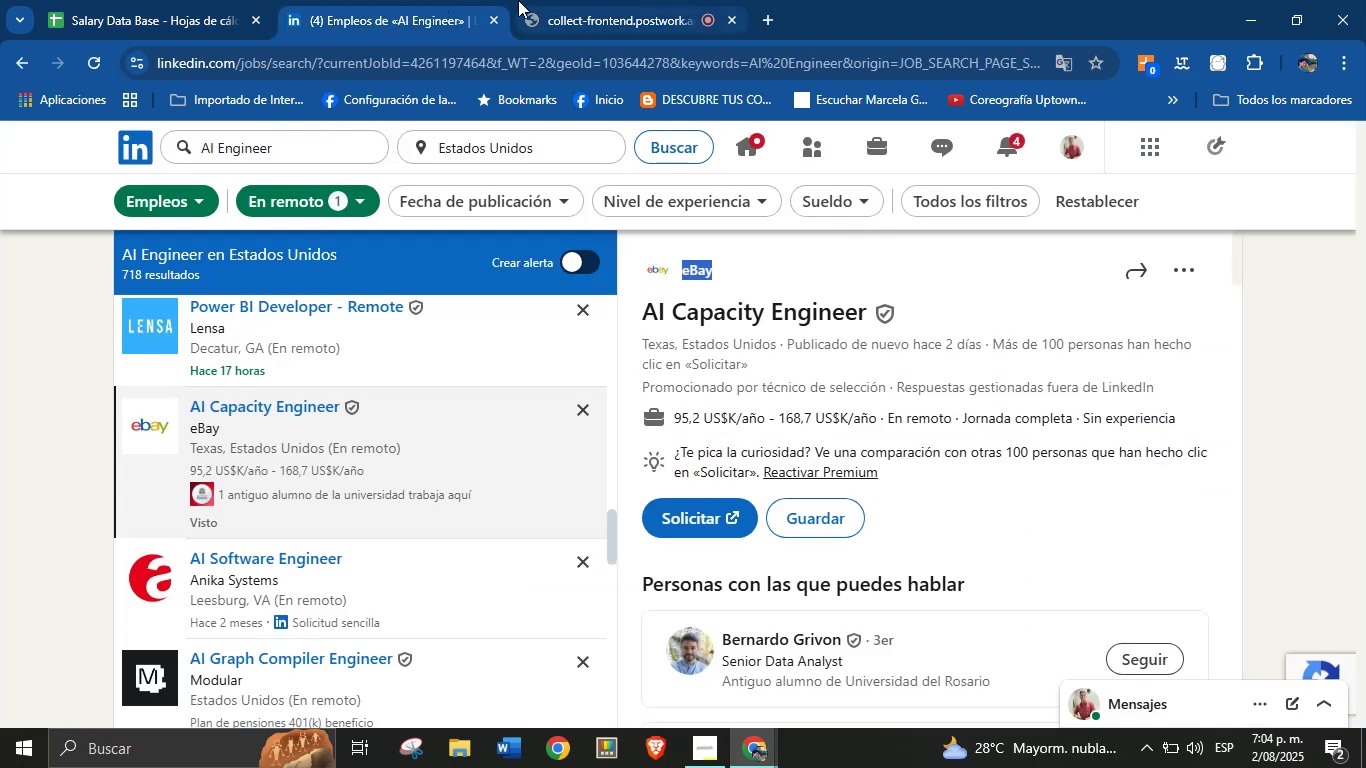 
left_click([255, 0])
 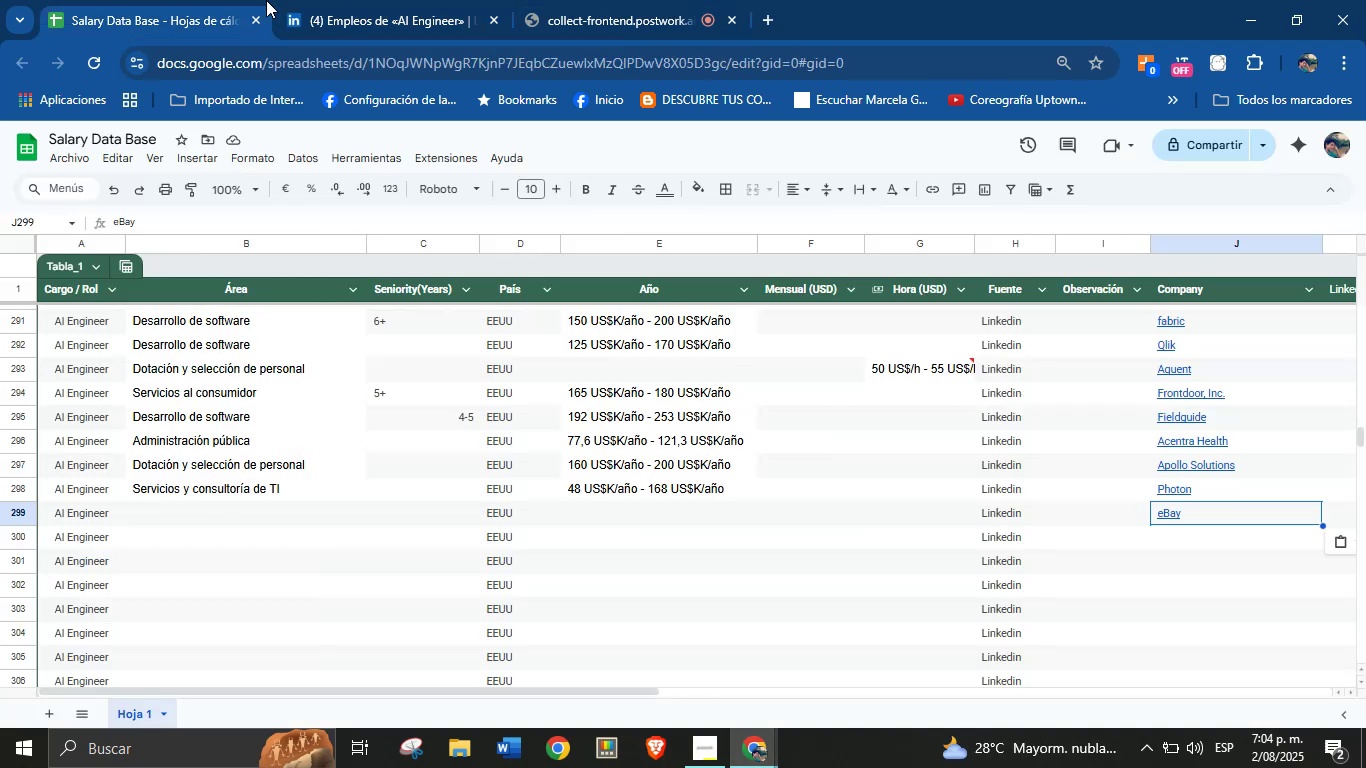 
double_click([385, 0])
 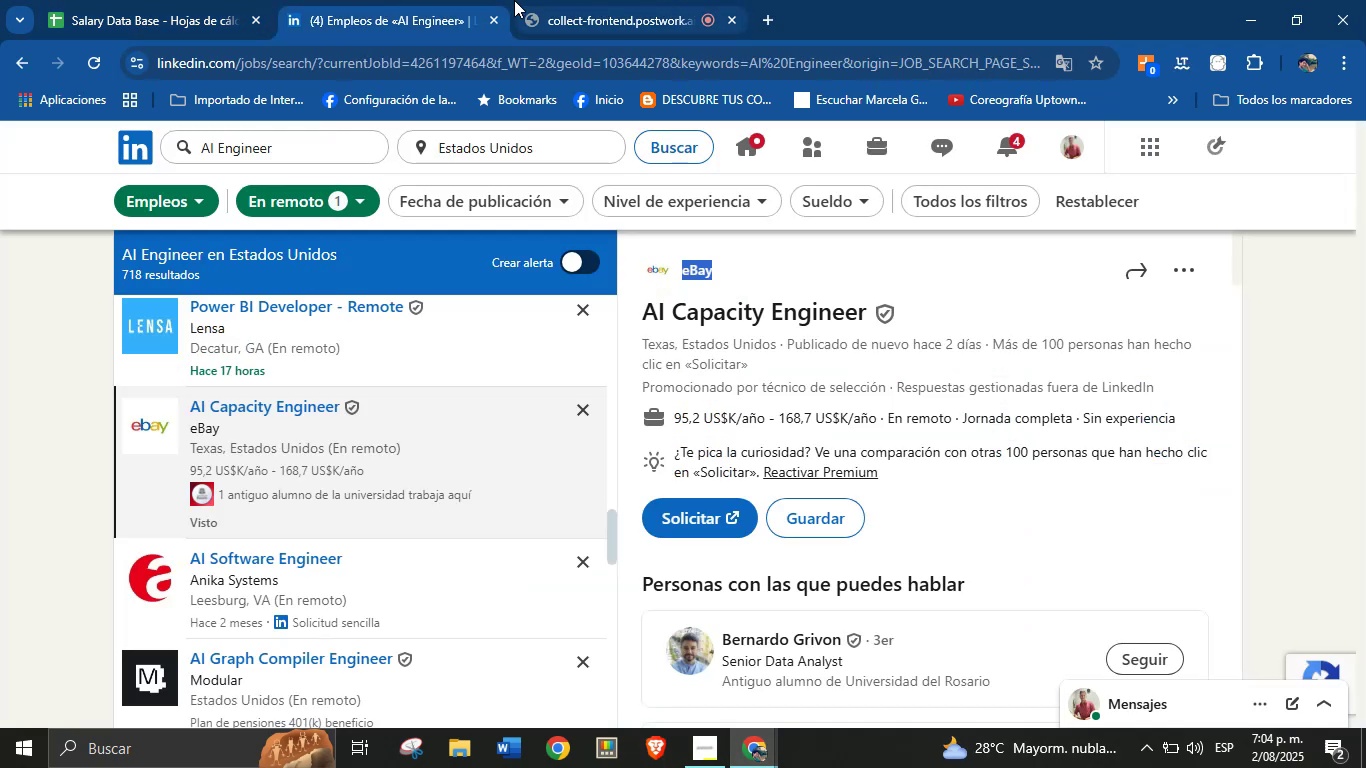 
left_click([268, 0])
 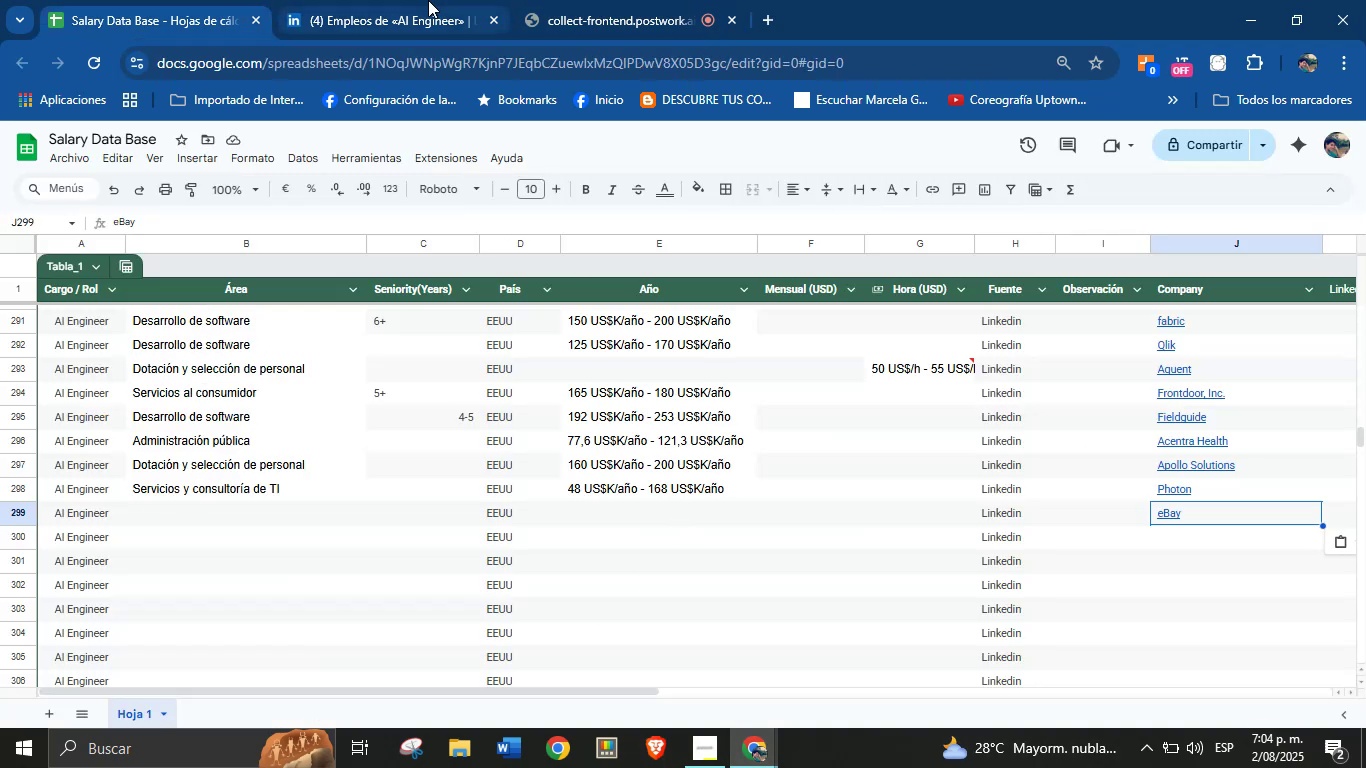 
left_click([425, 0])
 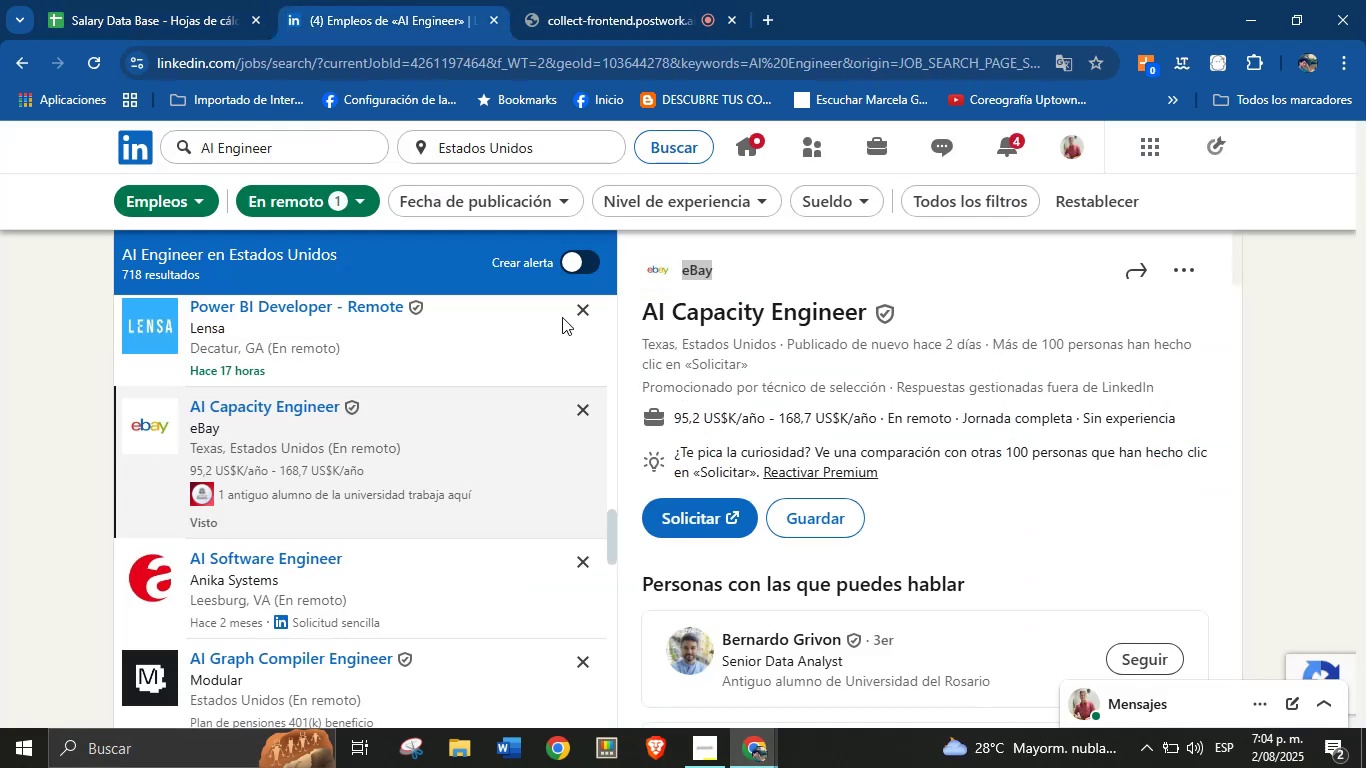 
scroll: coordinate [903, 498], scroll_direction: down, amount: 17.0
 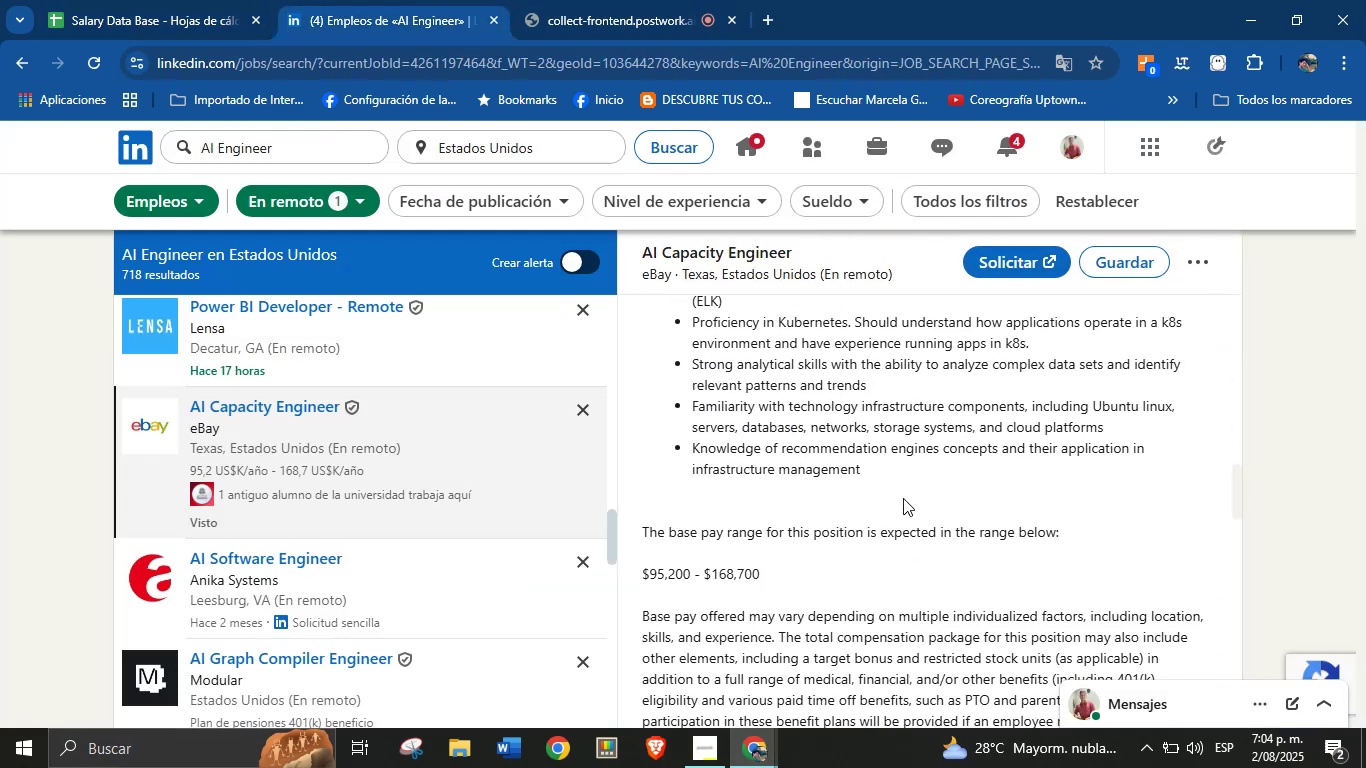 
scroll: coordinate [903, 498], scroll_direction: up, amount: 3.0
 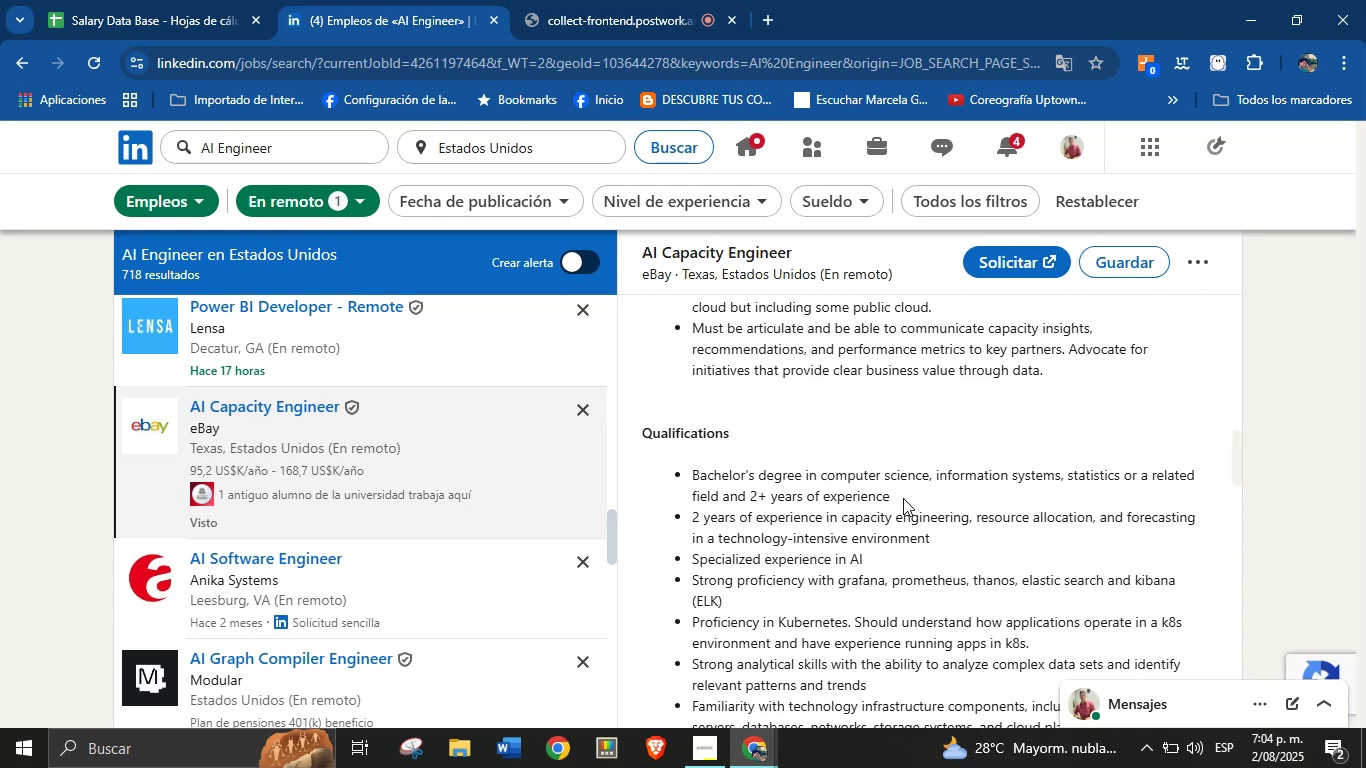 
scroll: coordinate [903, 498], scroll_direction: down, amount: 15.0
 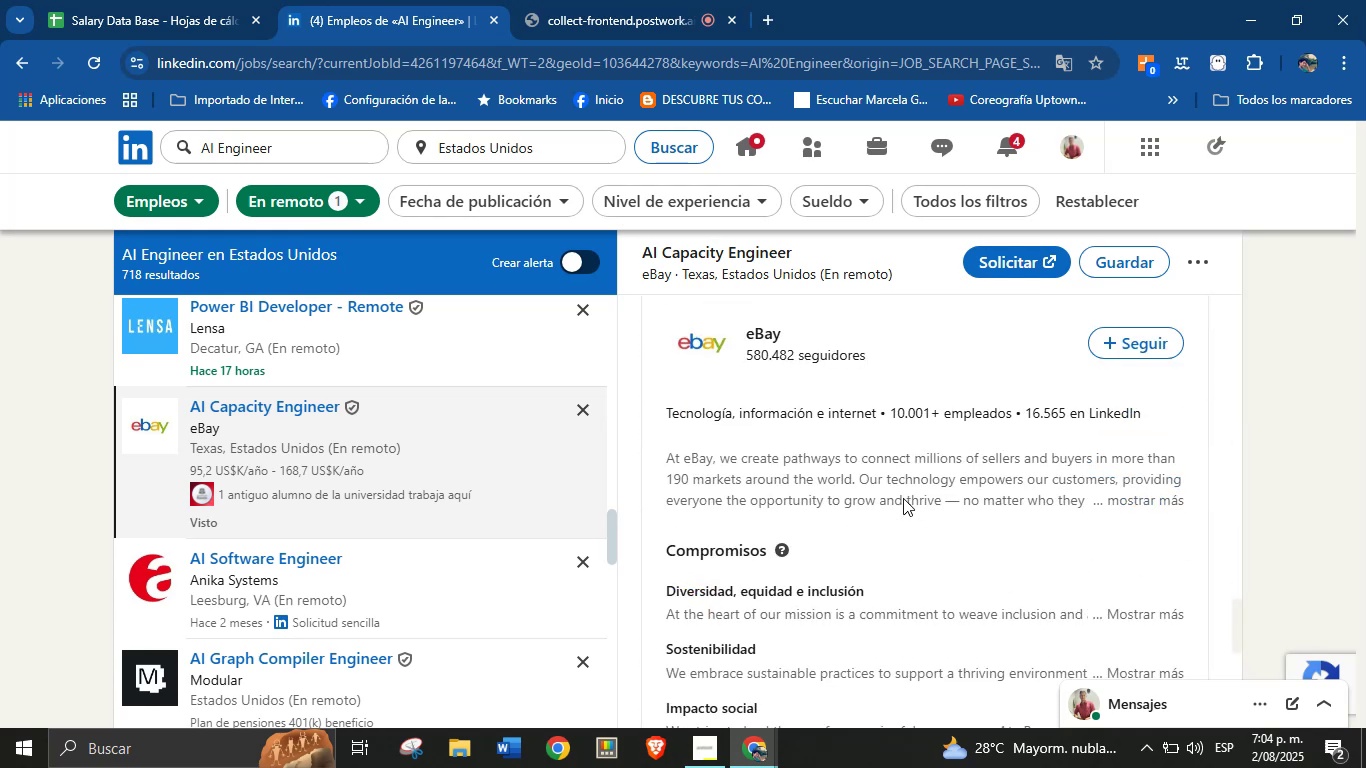 
scroll: coordinate [767, 442], scroll_direction: up, amount: 2.0
 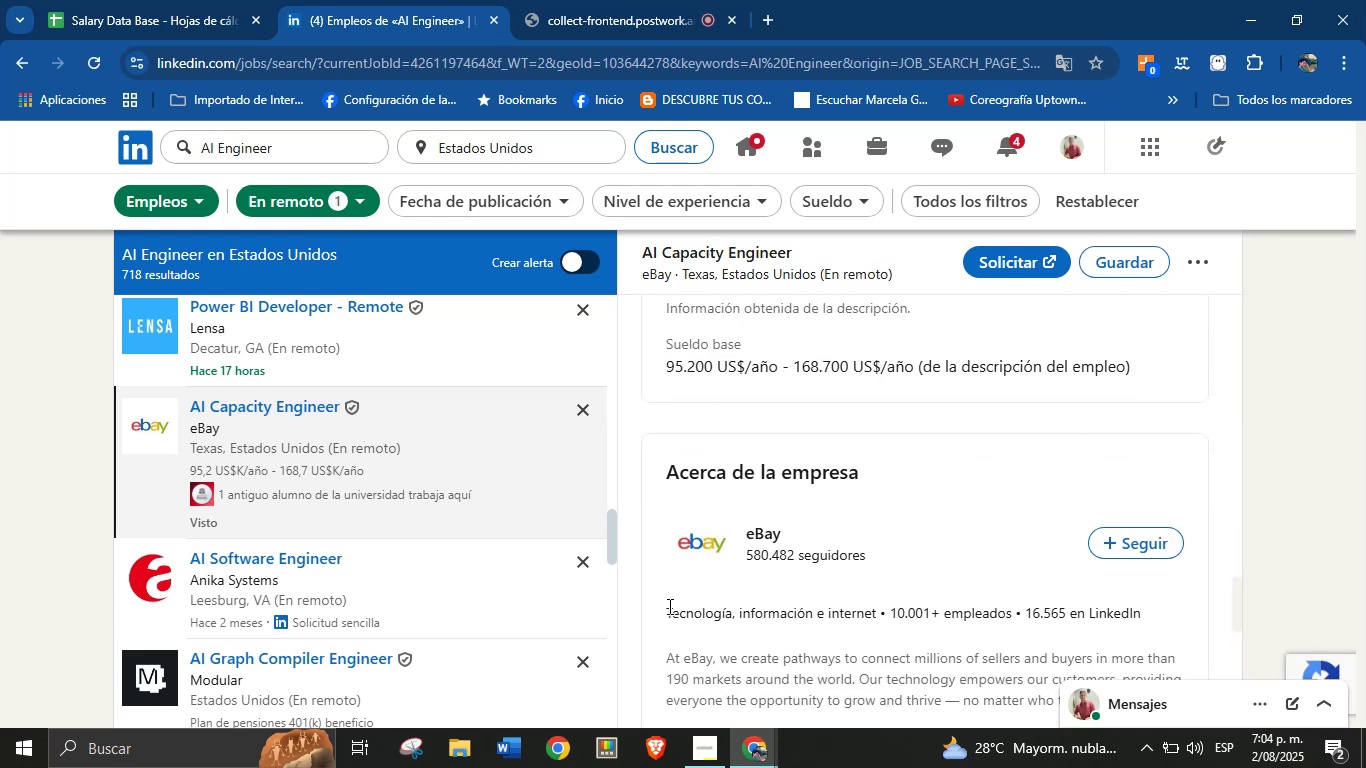 
left_click_drag(start_coordinate=[664, 612], to_coordinate=[875, 620])
 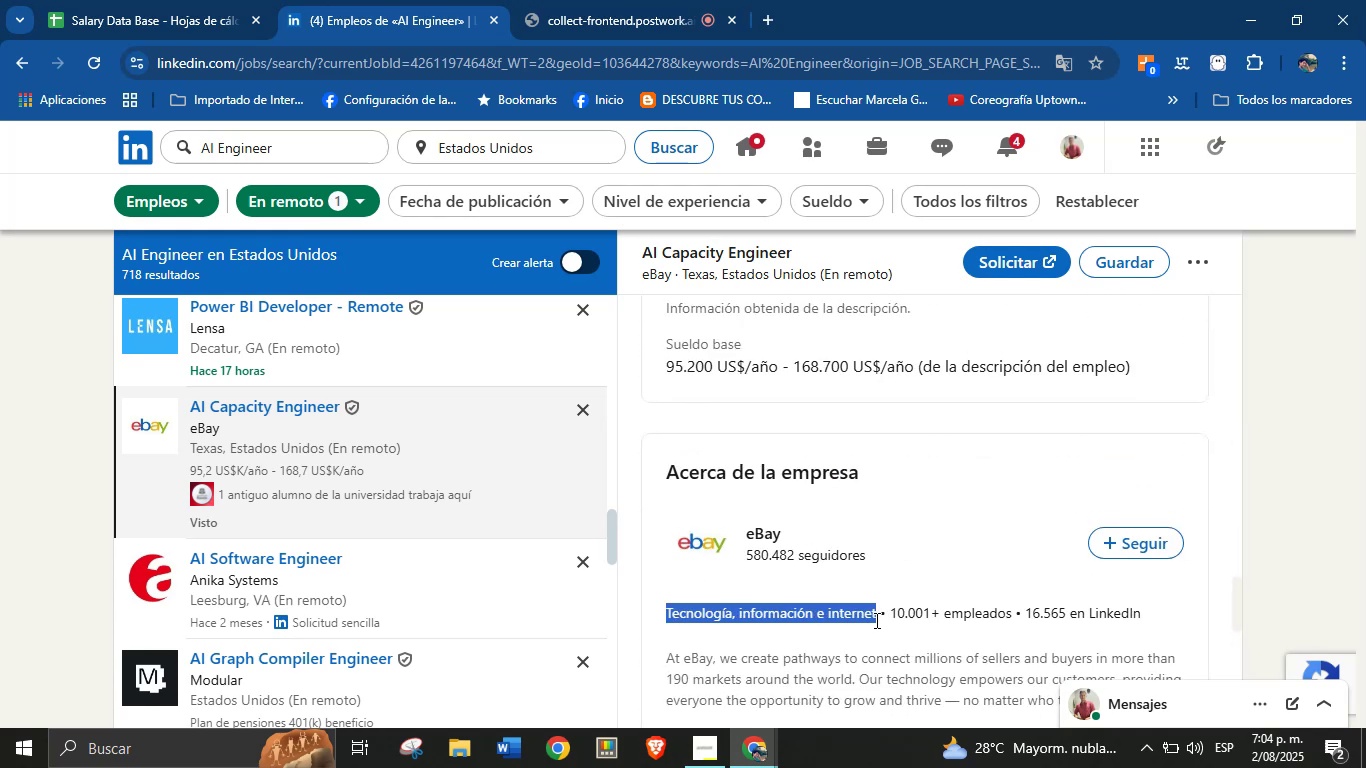 
key(Control+C)
 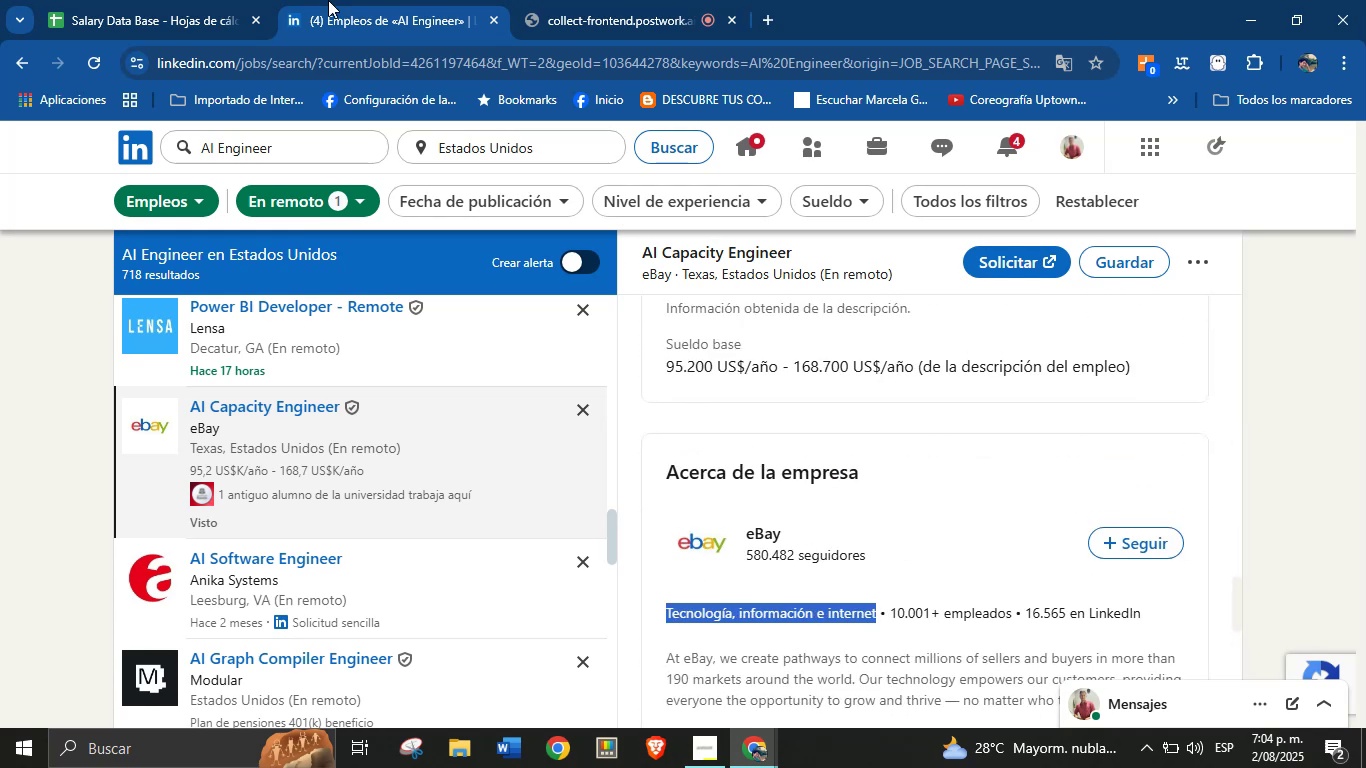 
left_click([180, 0])
 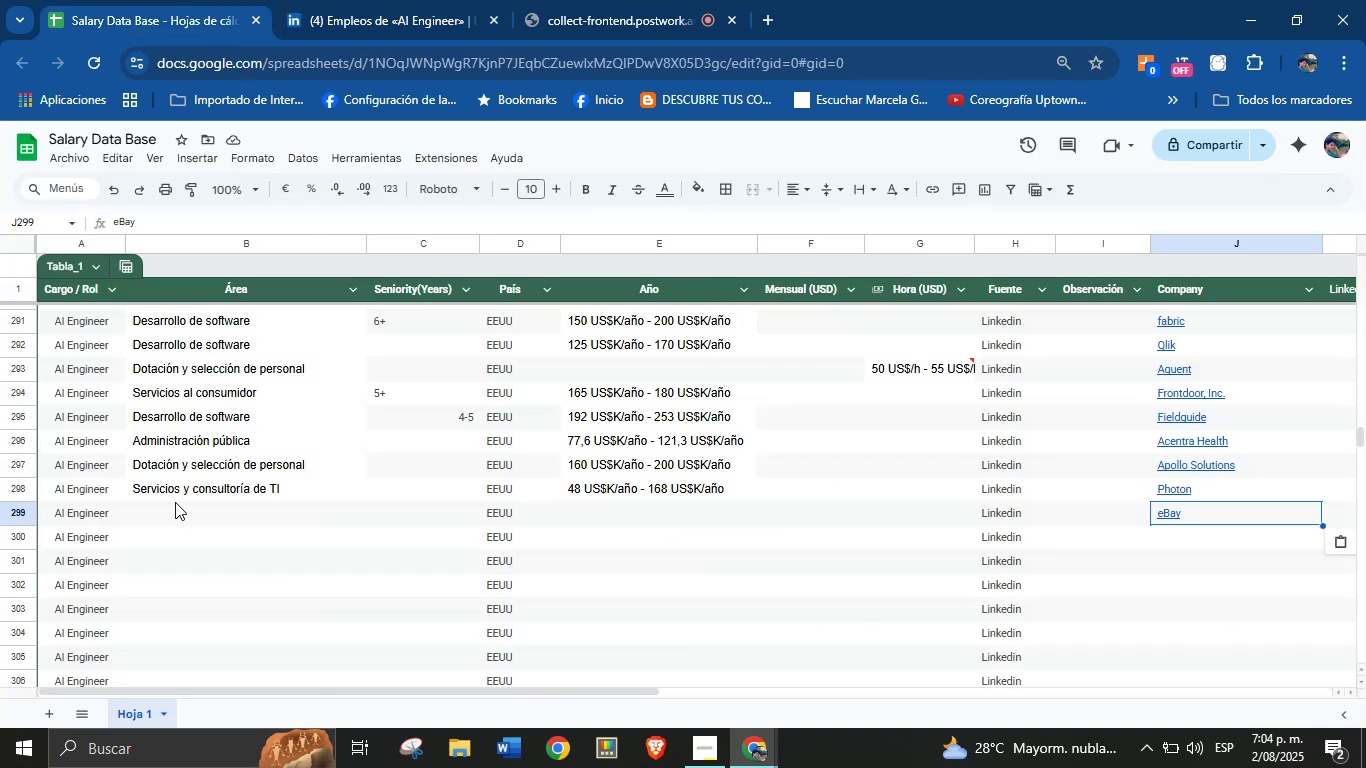 
key(Control+V)
 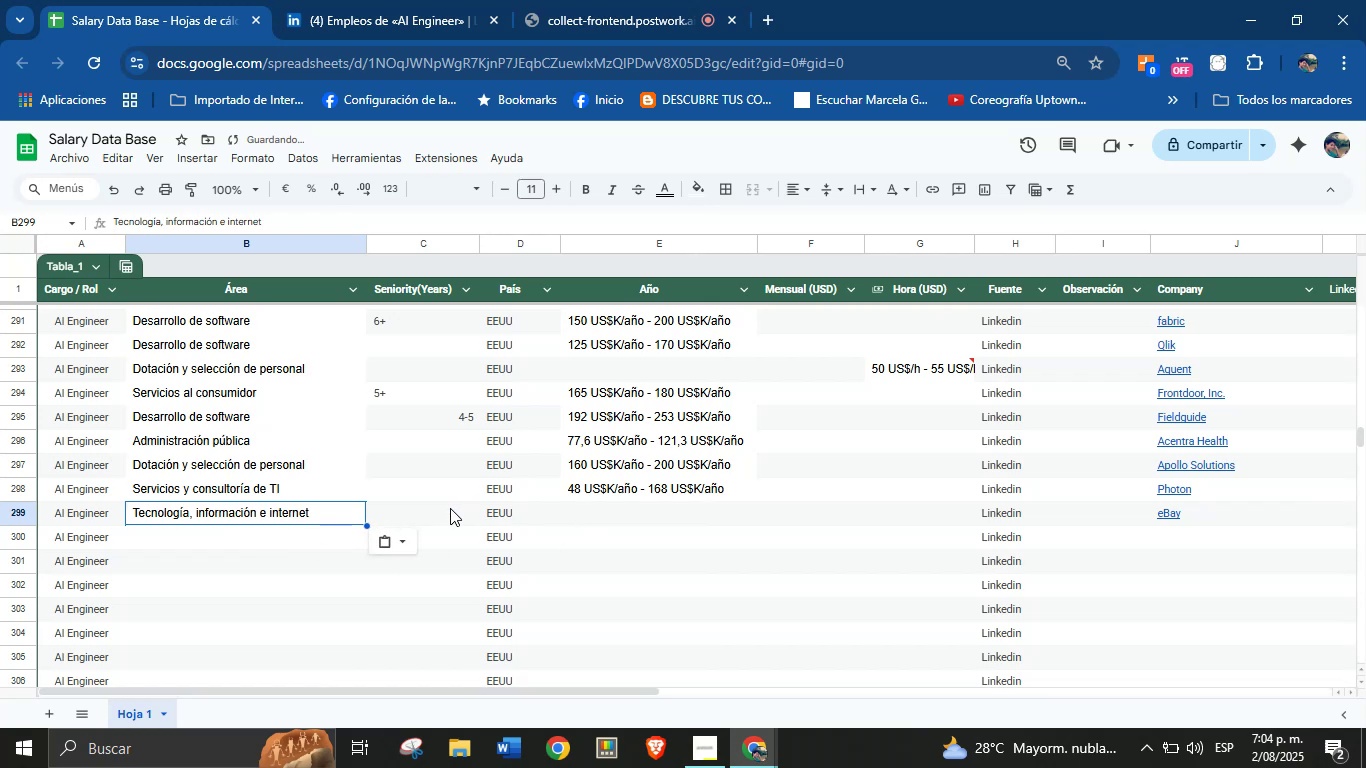 
key(2)
 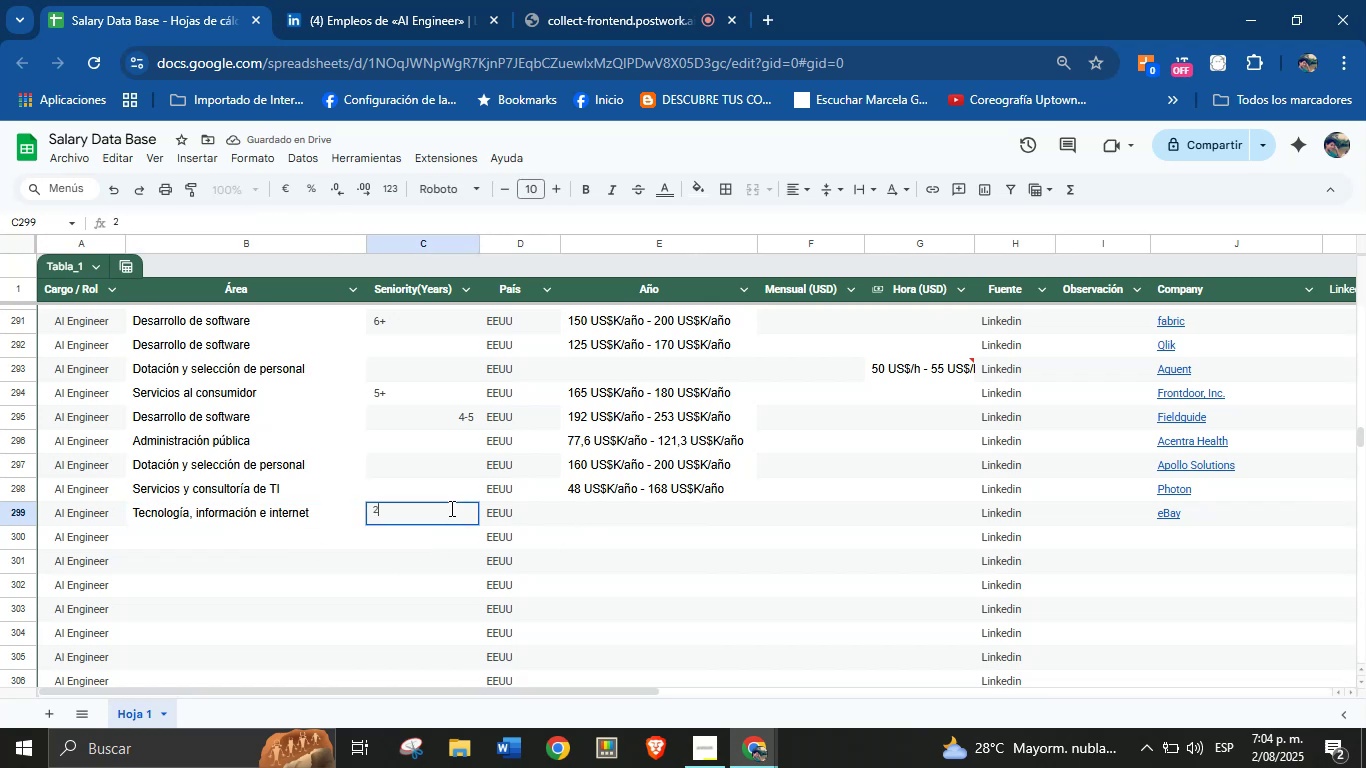 
key(Equal)
 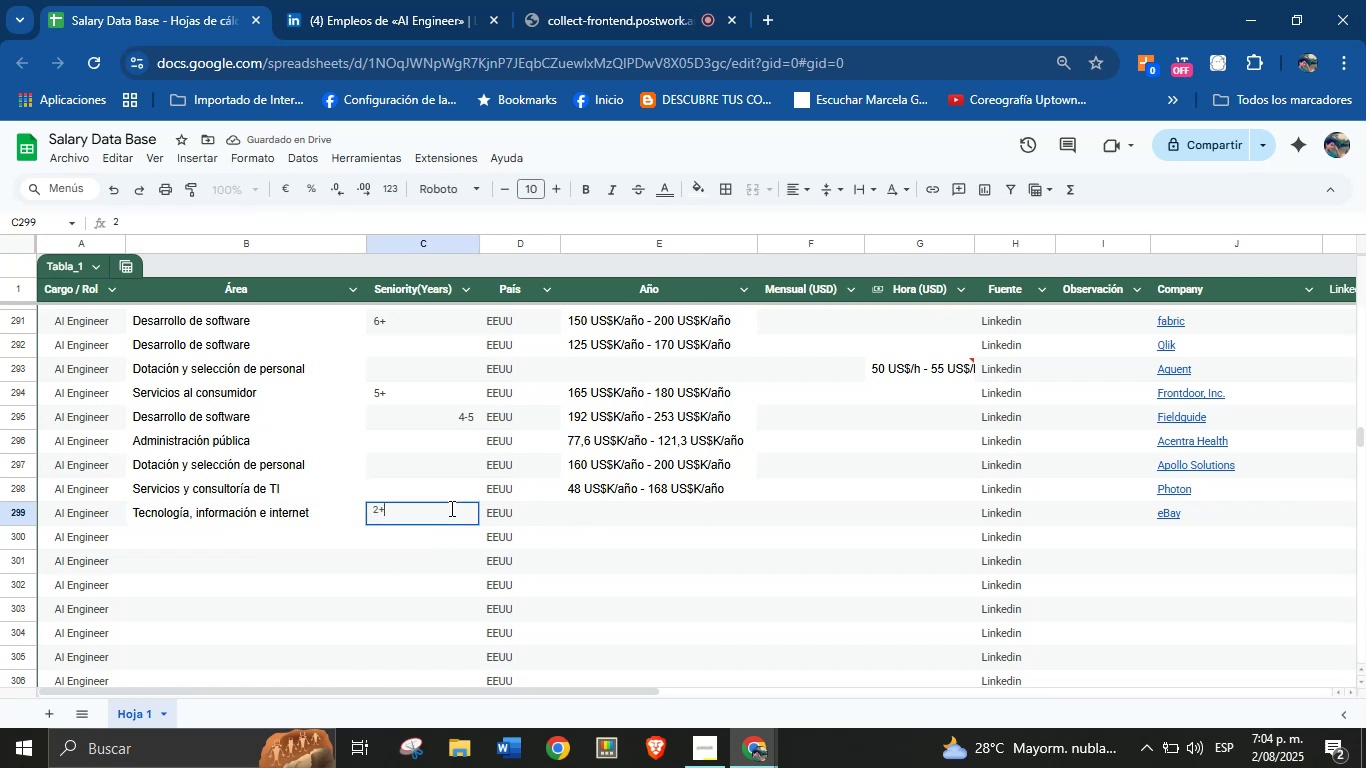 
key(PageDown)
 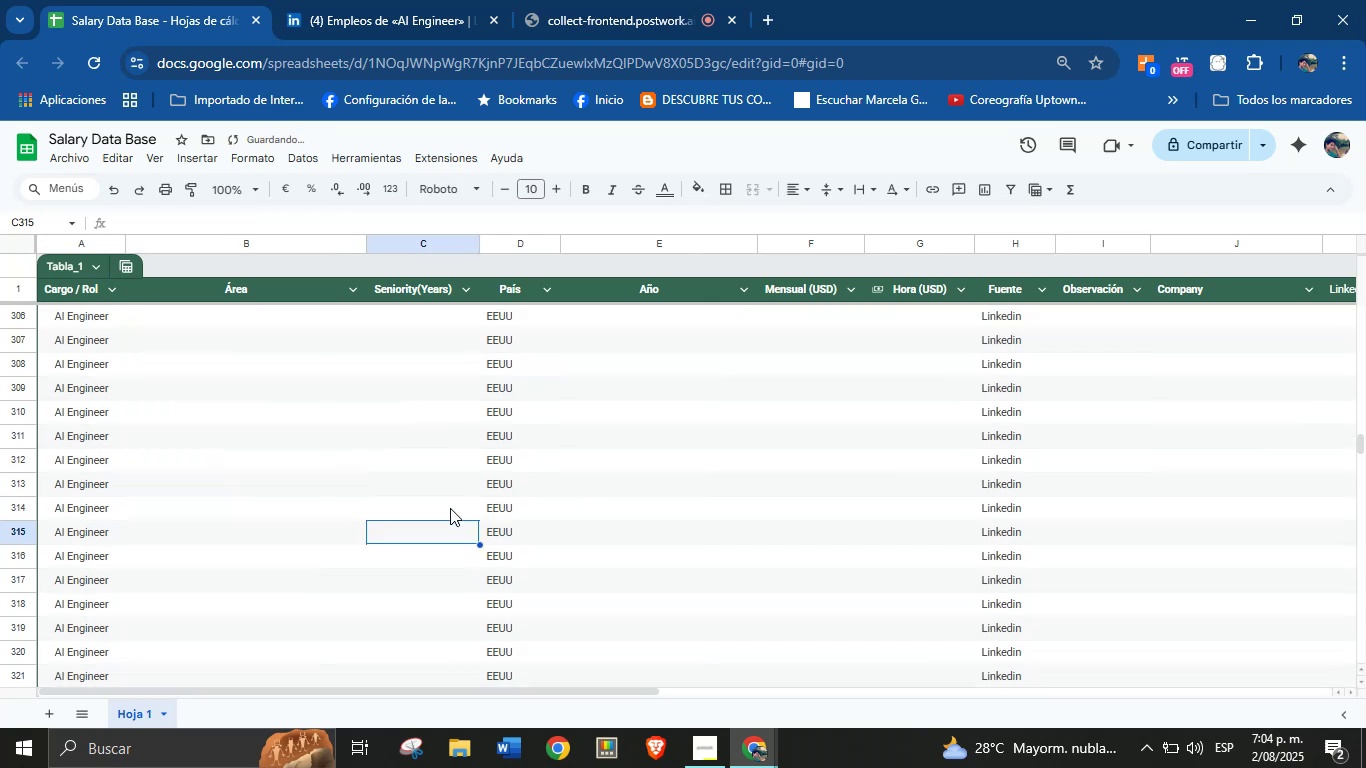 
scroll: coordinate [450, 508], scroll_direction: up, amount: 4.0
 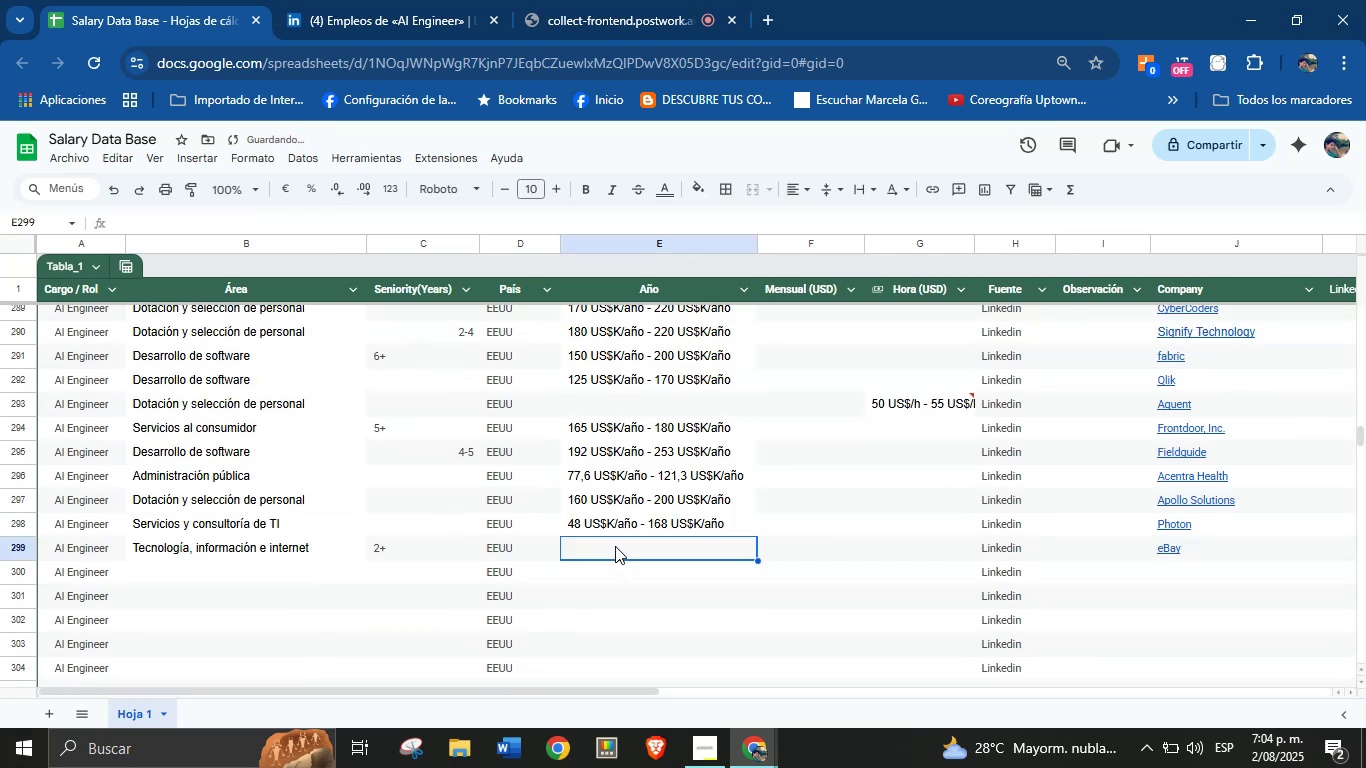 
left_click([437, 0])
 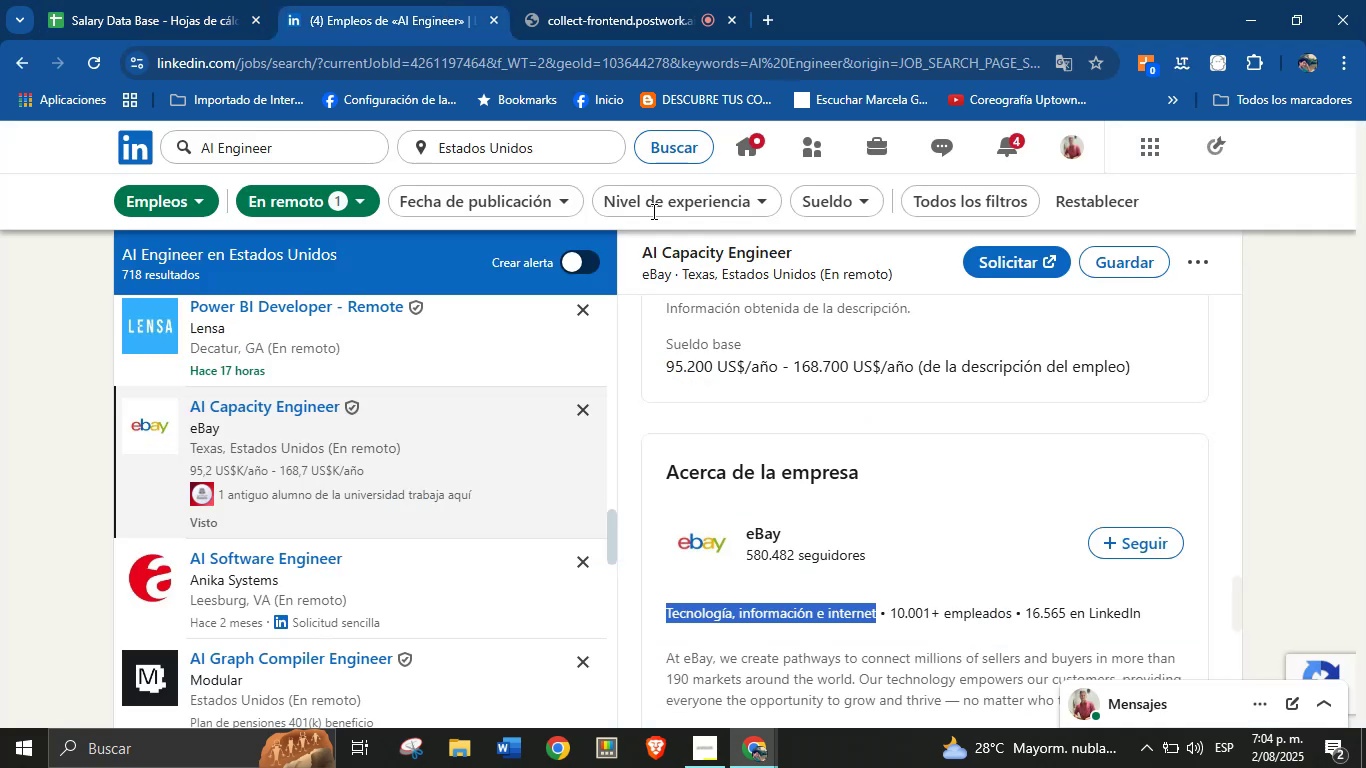 
scroll: coordinate [795, 445], scroll_direction: up, amount: 31.0
 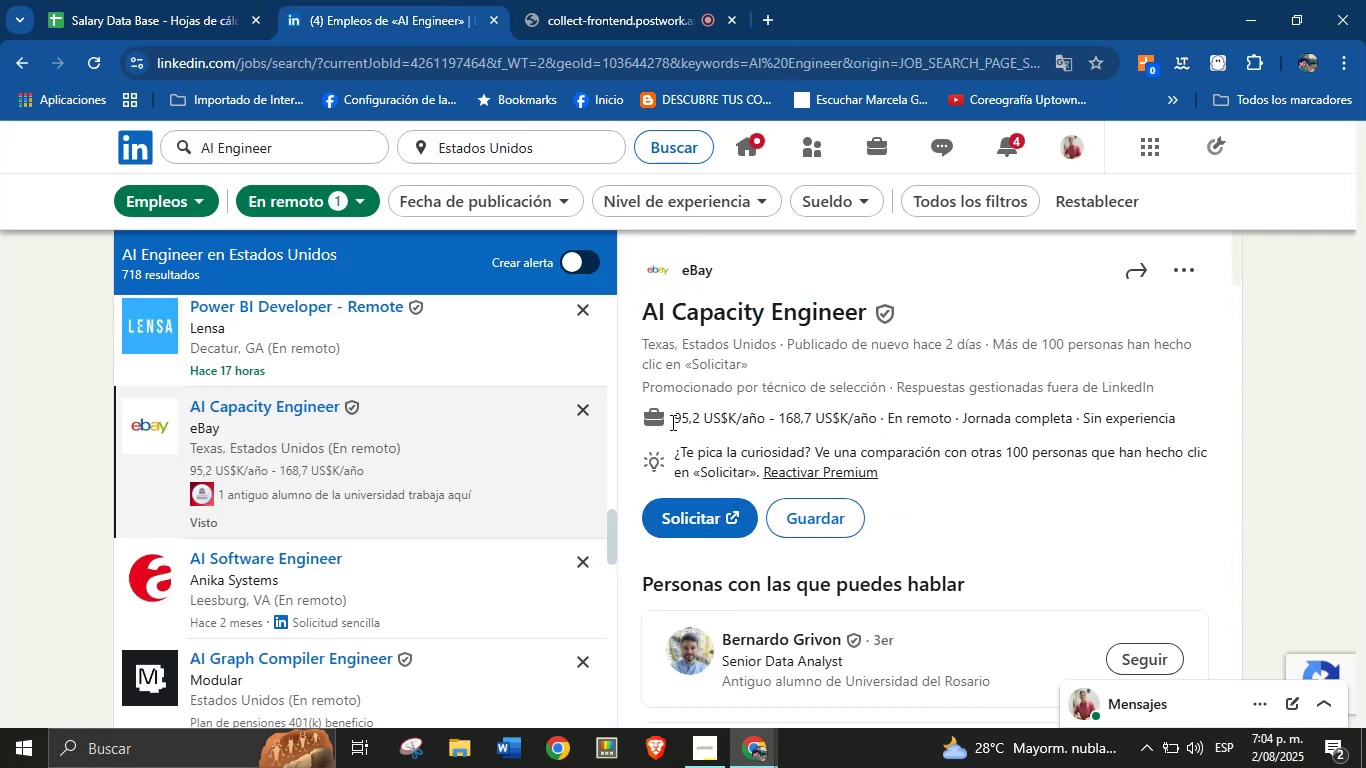 
left_click_drag(start_coordinate=[670, 420], to_coordinate=[875, 429])
 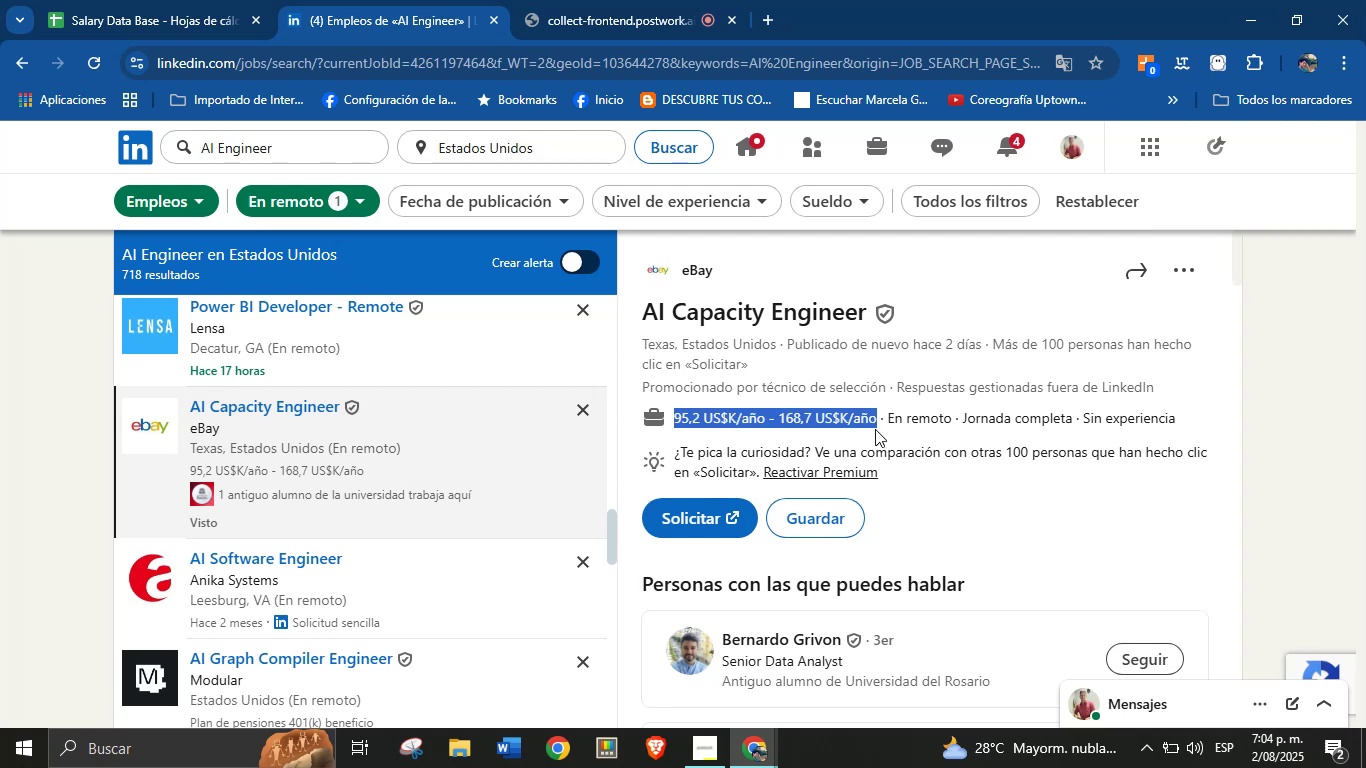 
key(Control+C)
 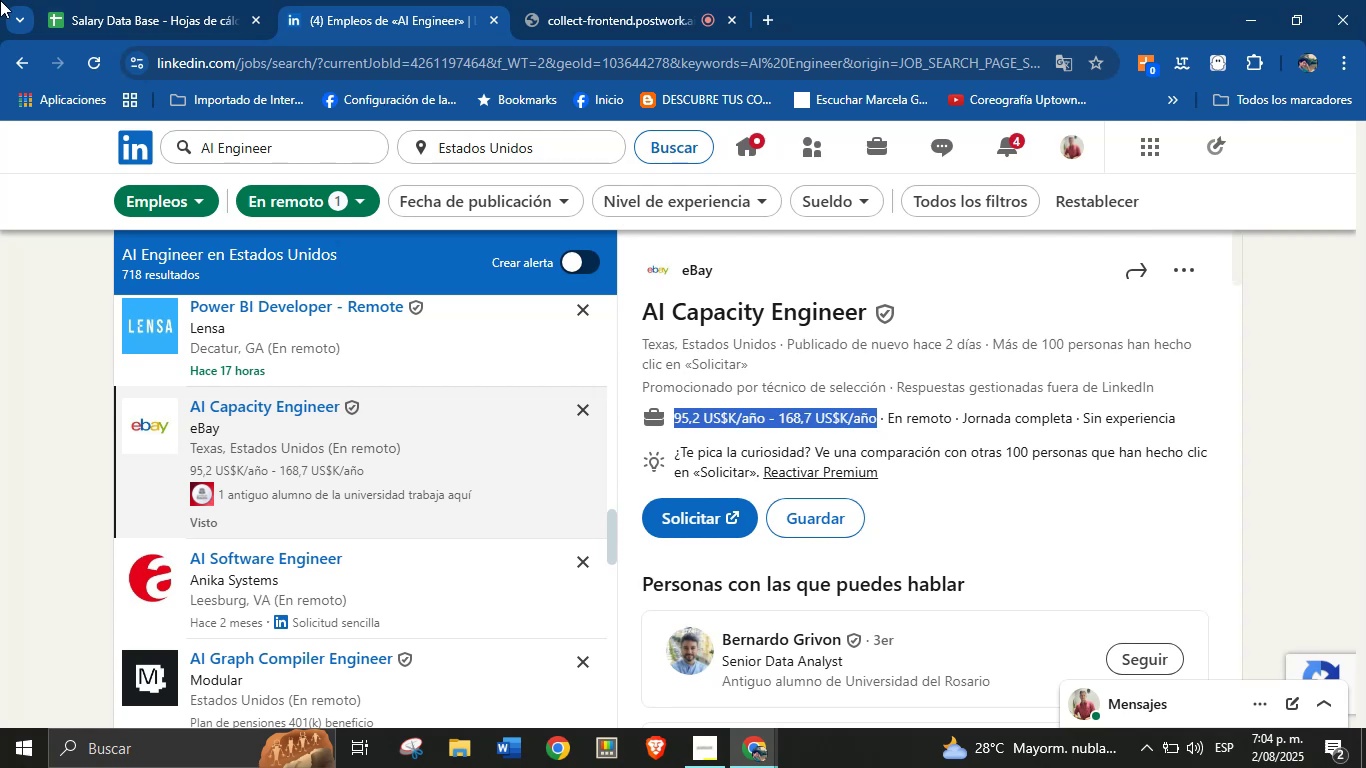 
left_click([168, 0])
 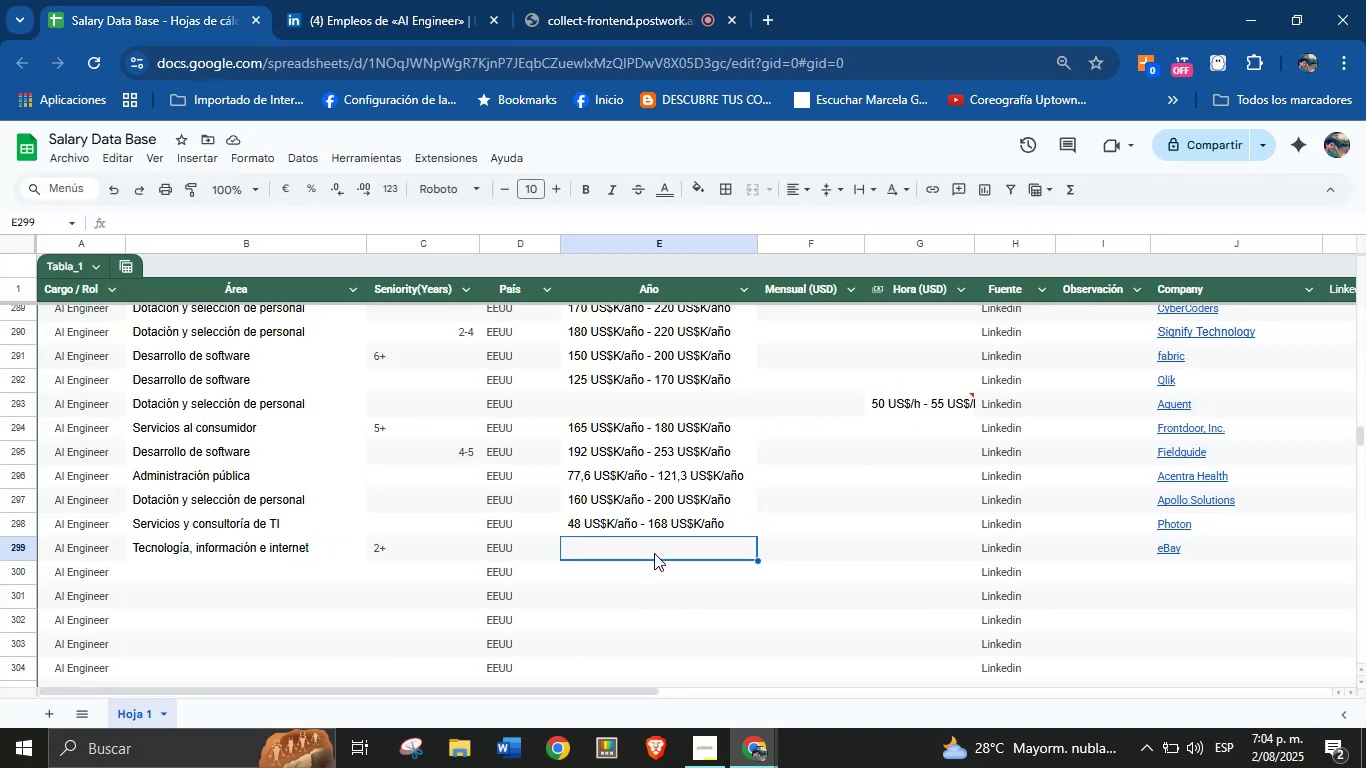 
key(Control+V)
 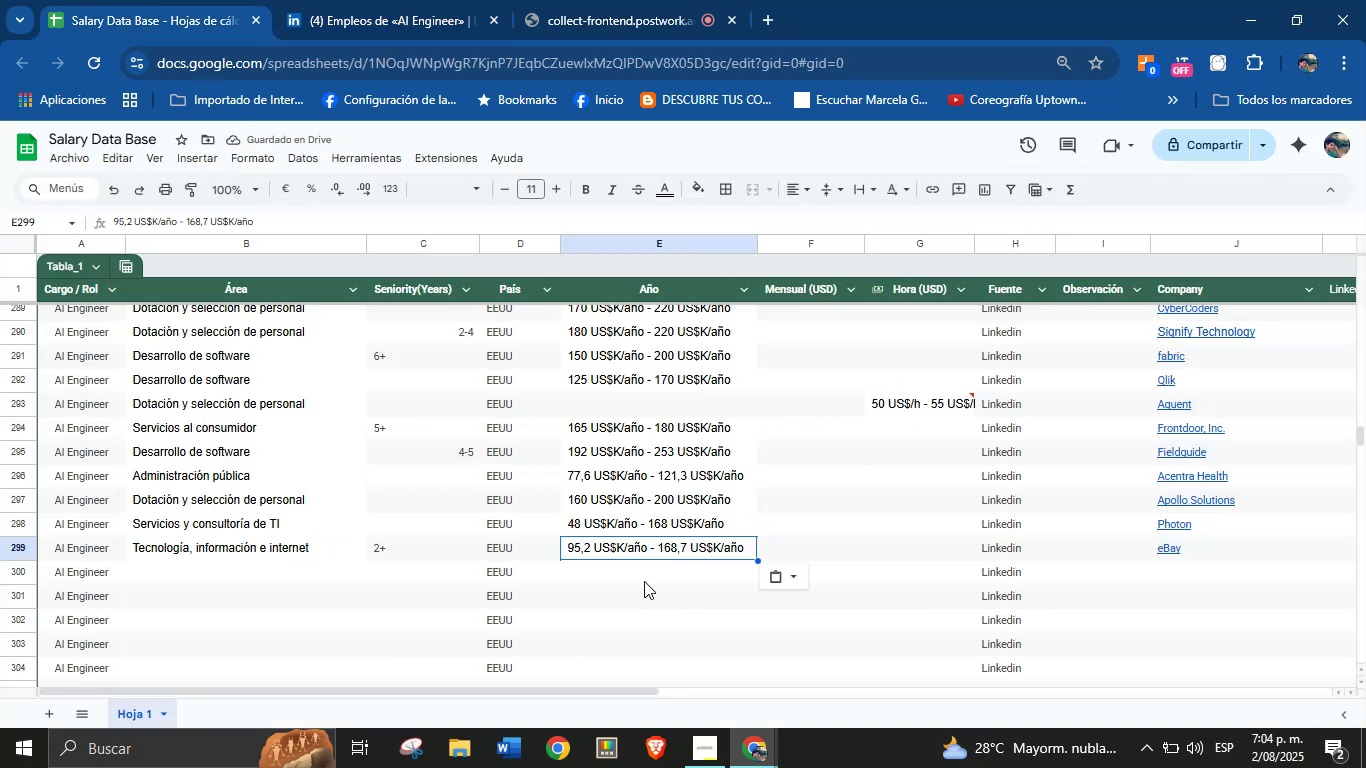 
left_click([665, 0])
 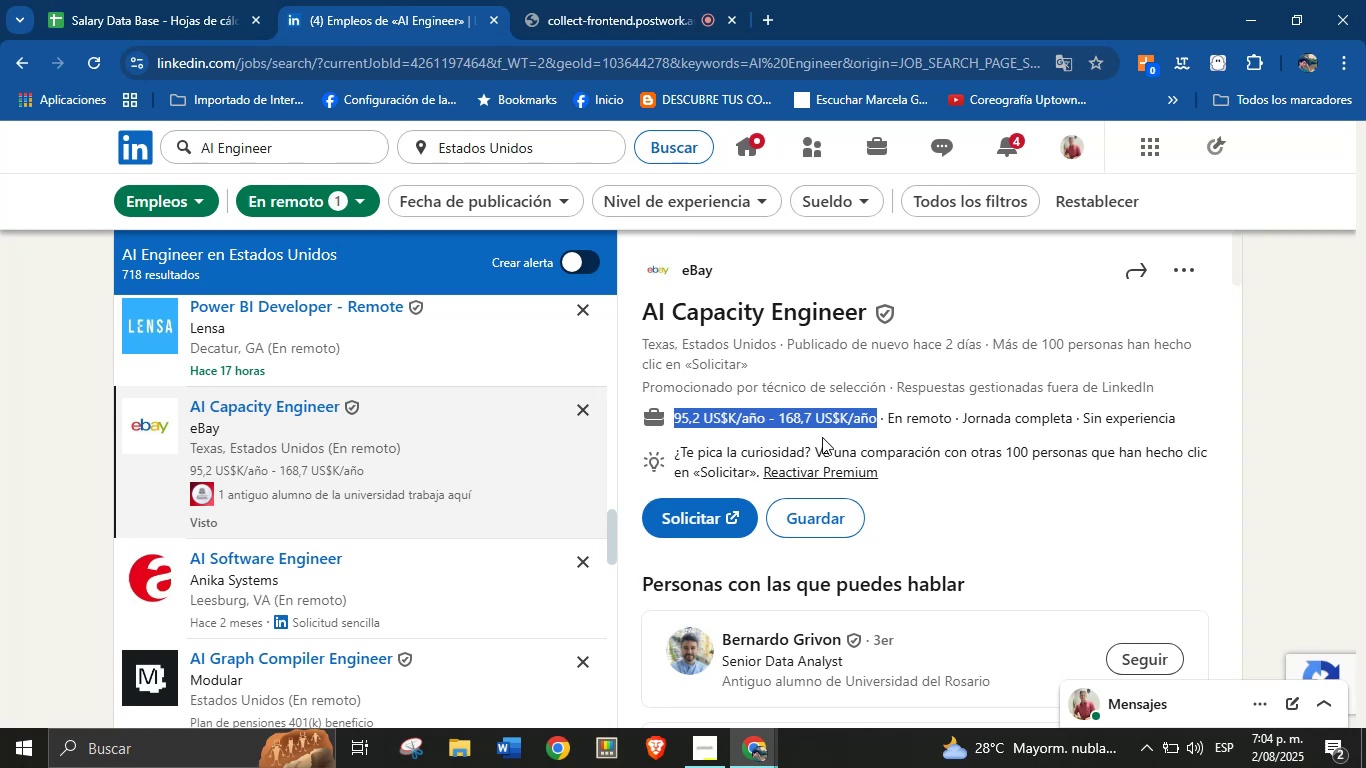 
left_click([1250, 414])
 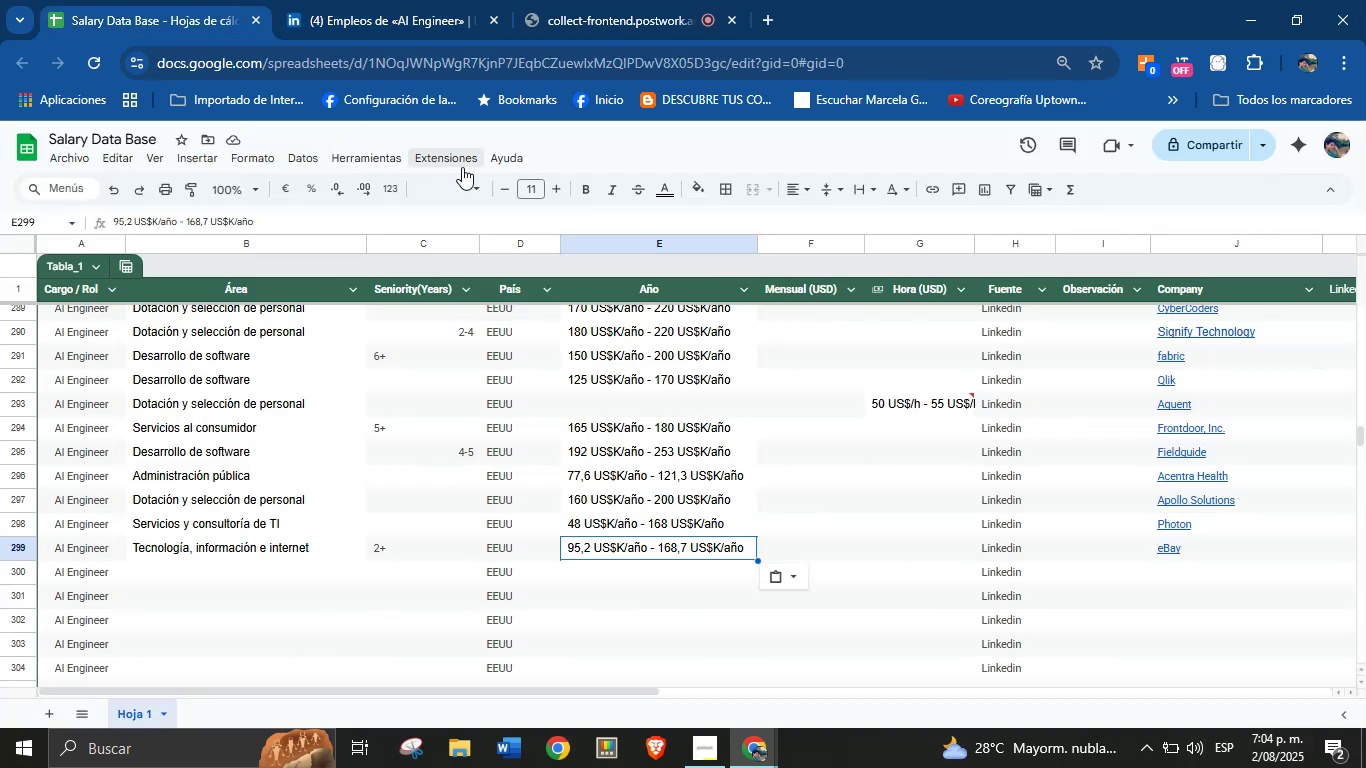 
left_click([425, 0])
 